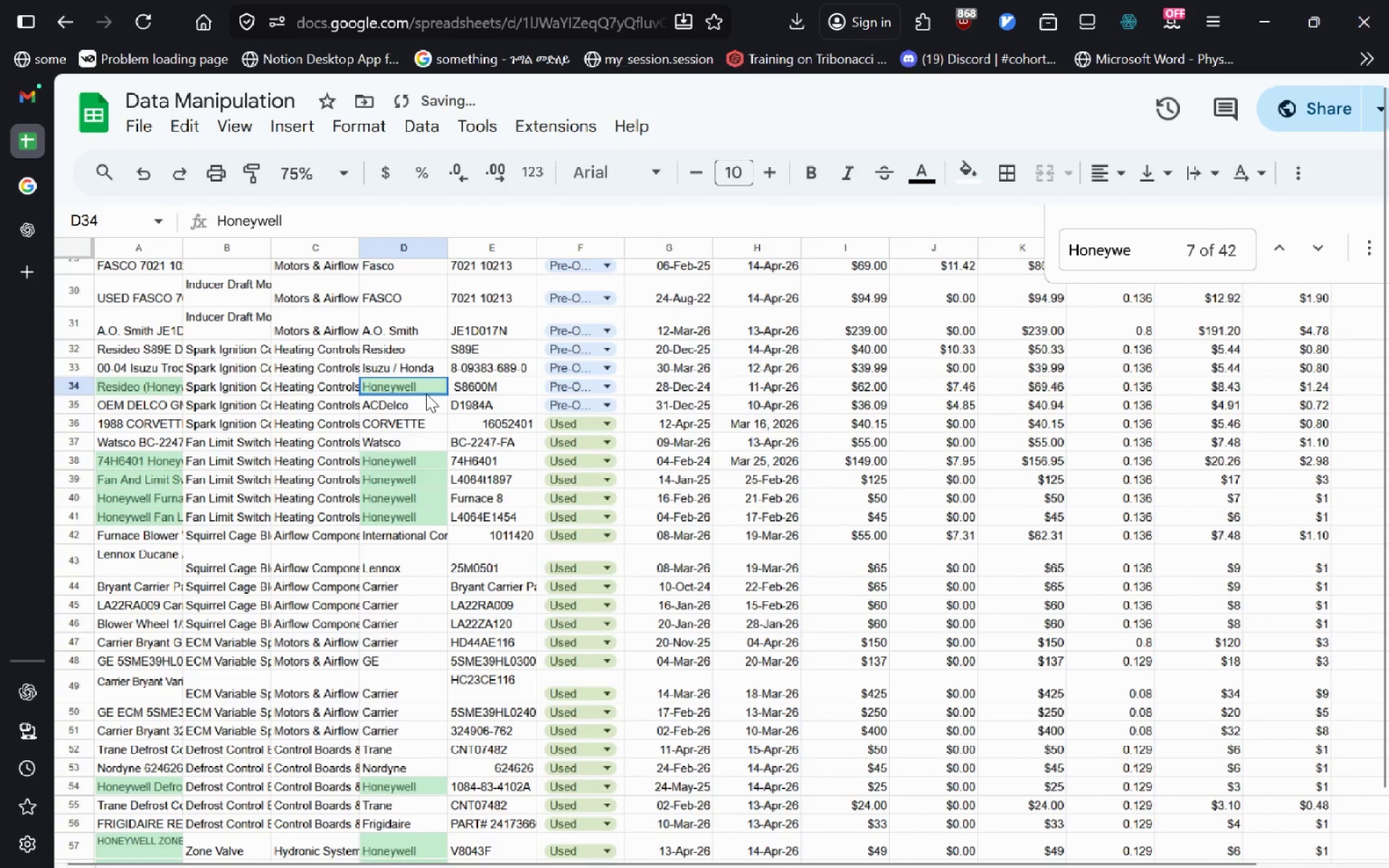 
key(Control+ControlLeft)
 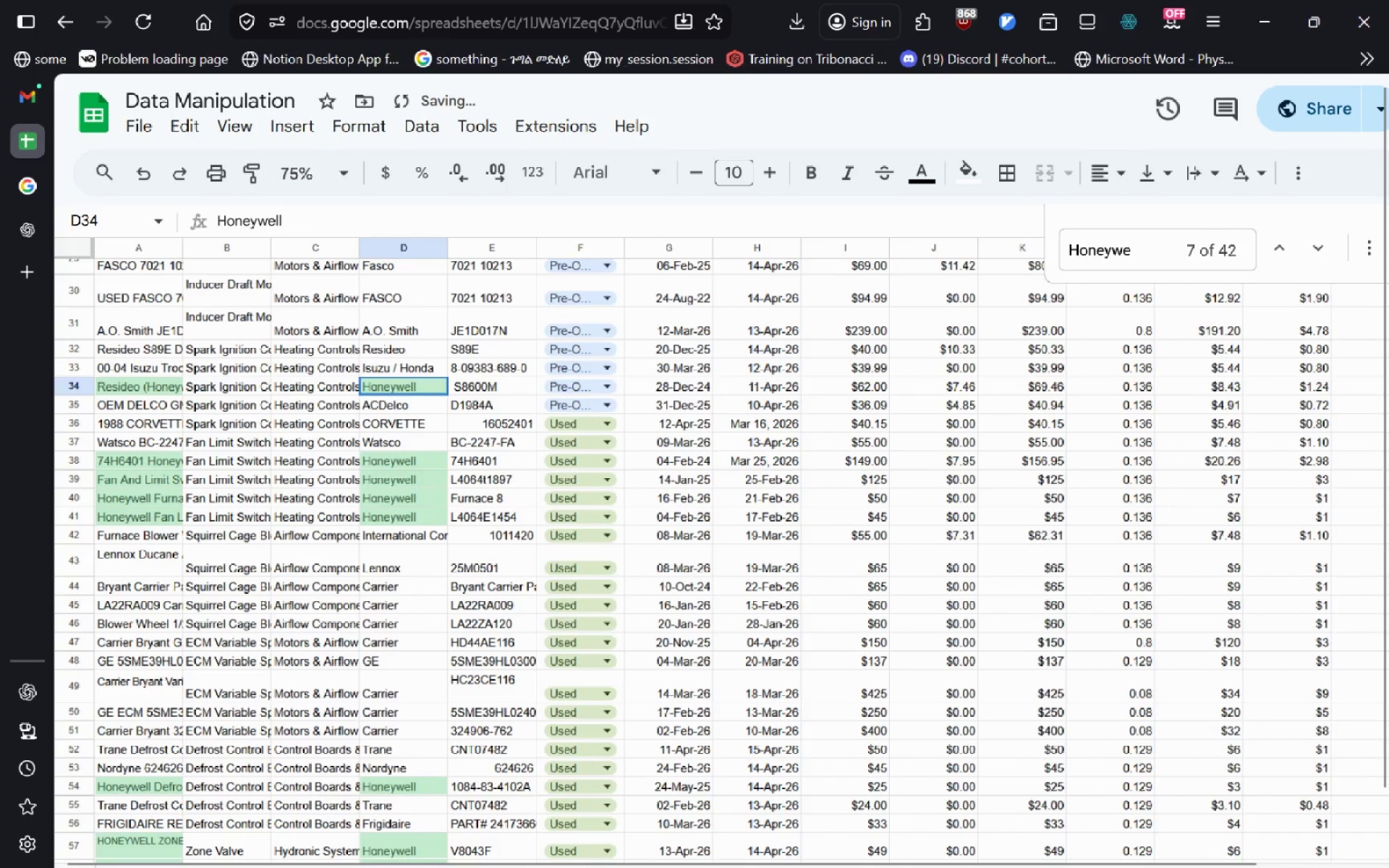 
key(Control+V)
 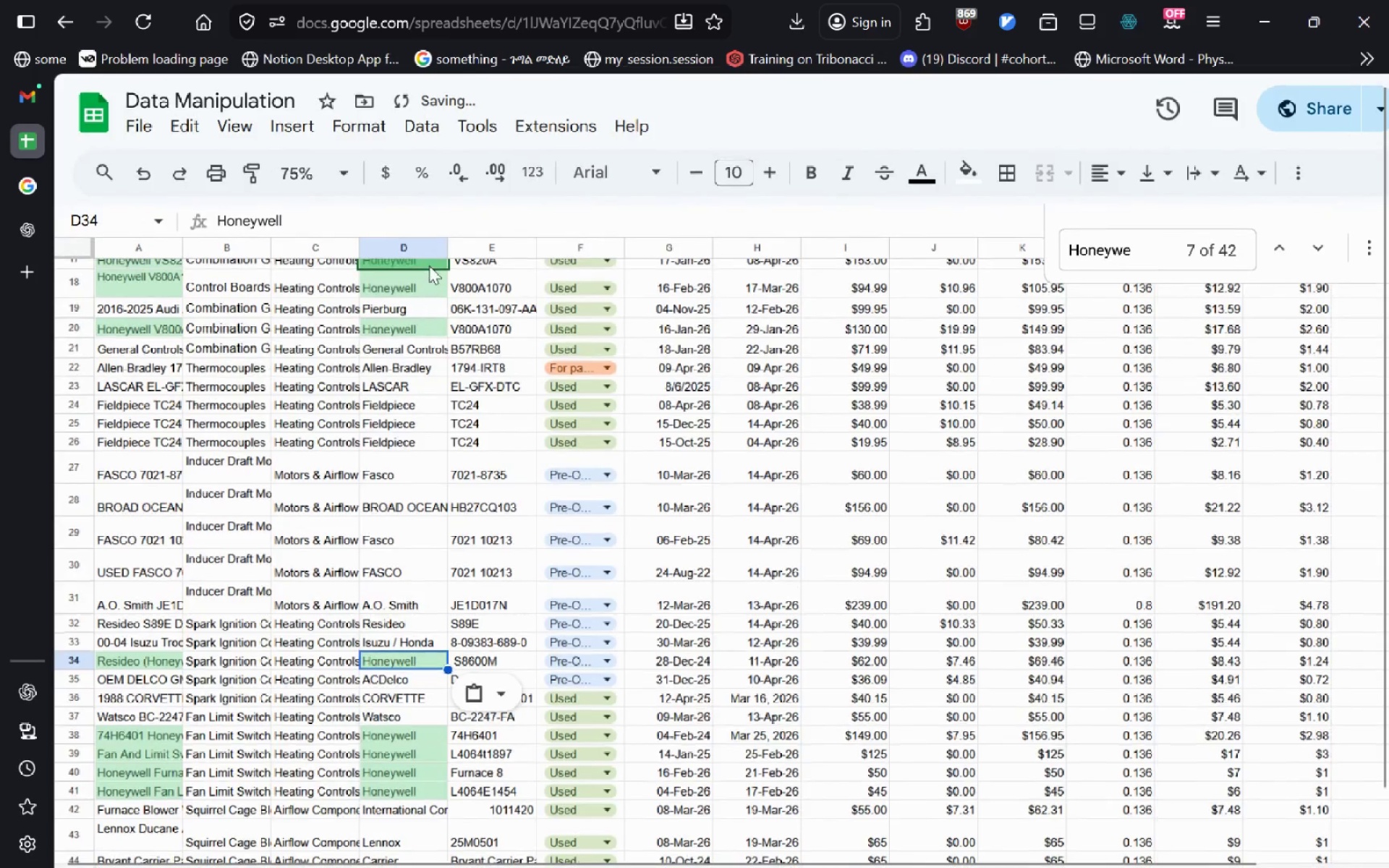 
left_click([414, 328])
 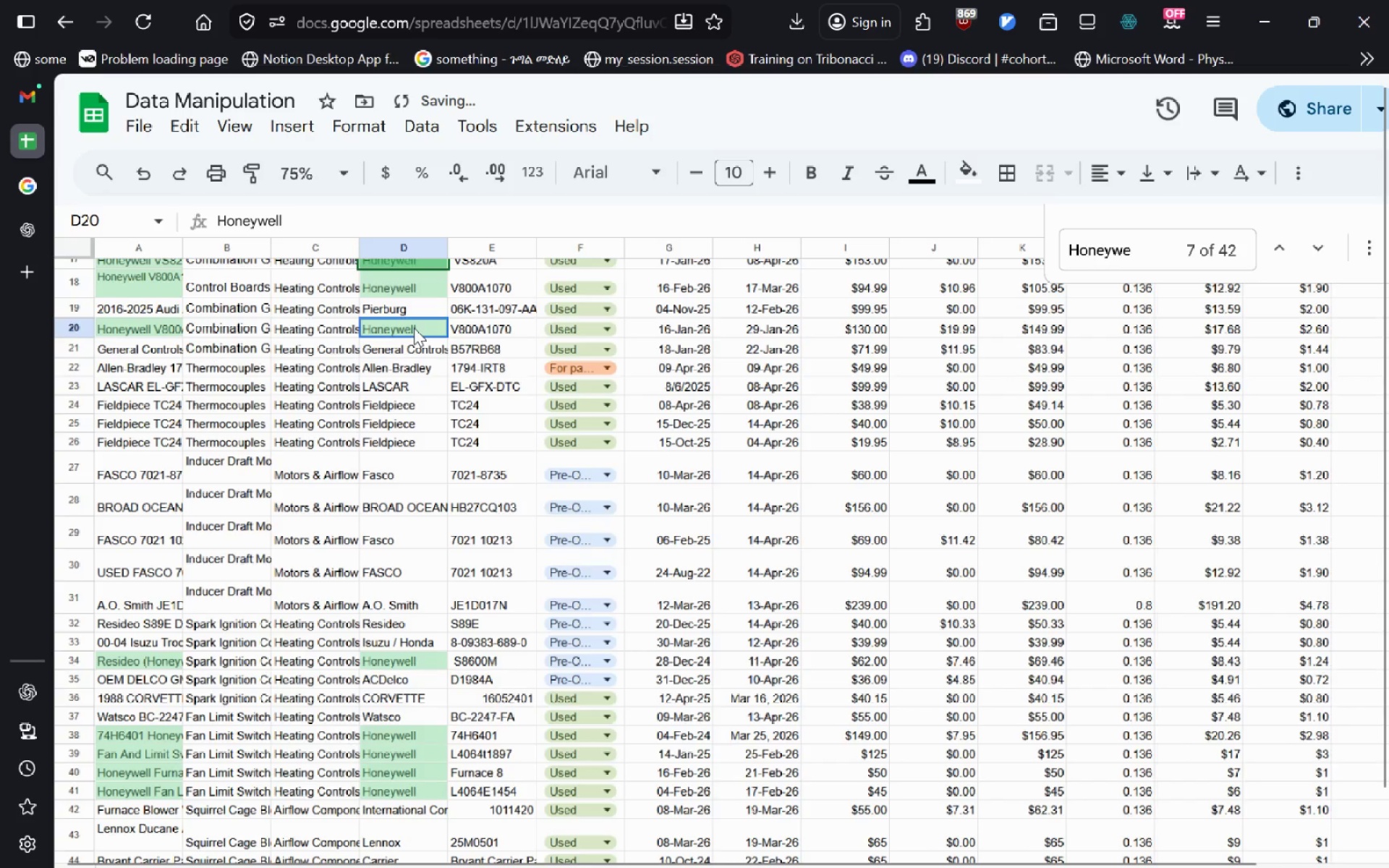 
key(Control+ControlLeft)
 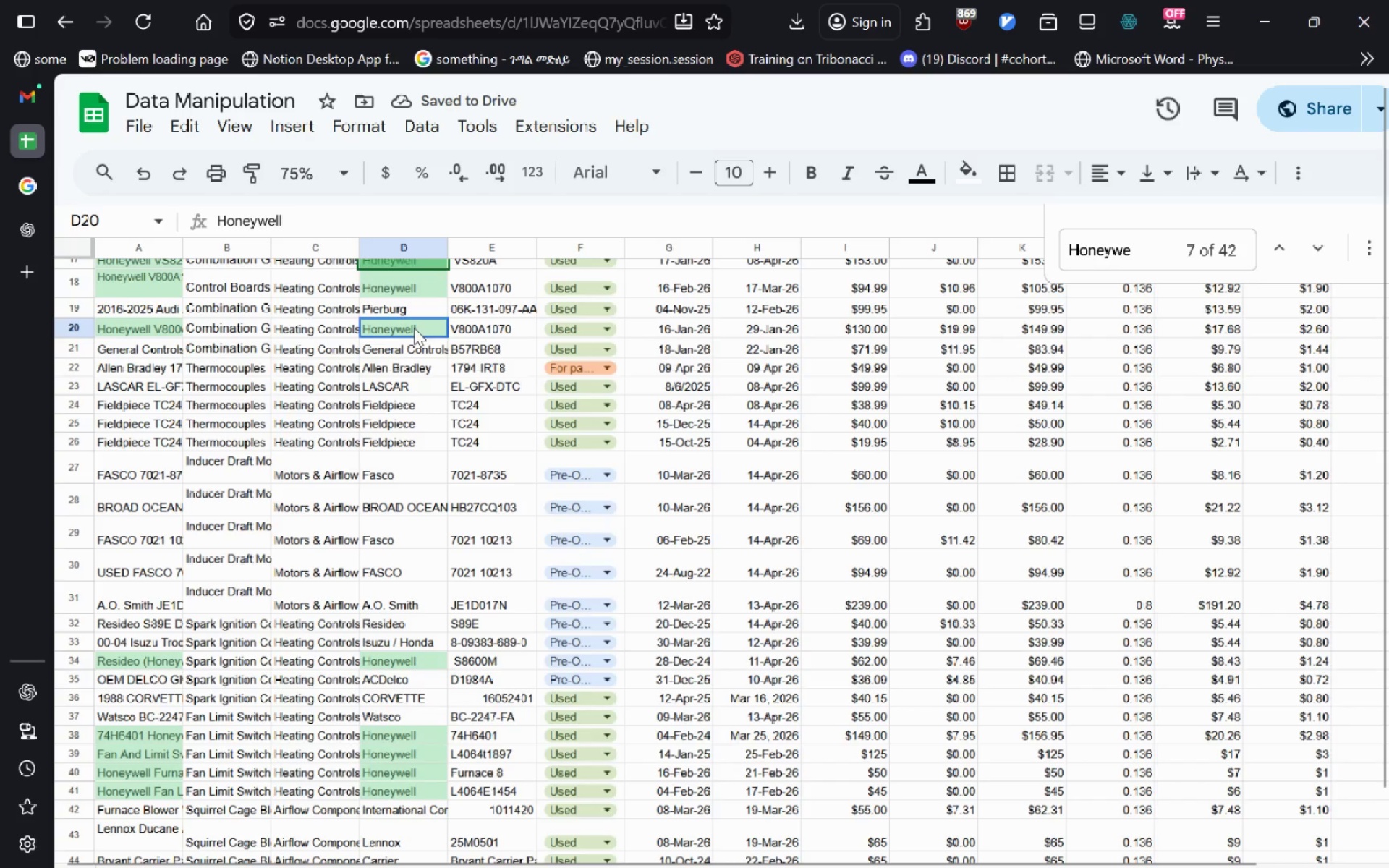 
key(Control+V)
 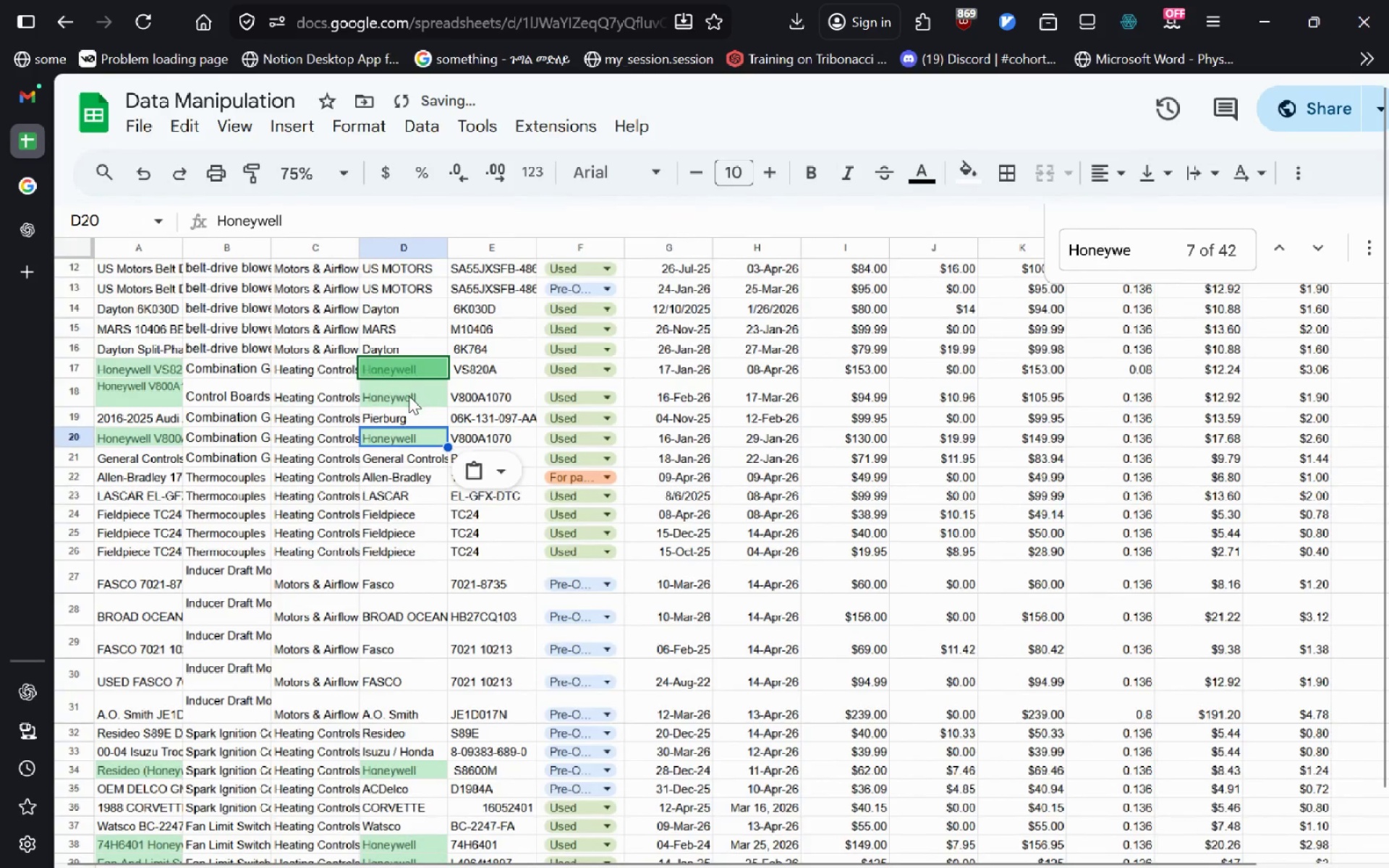 
left_click([409, 396])
 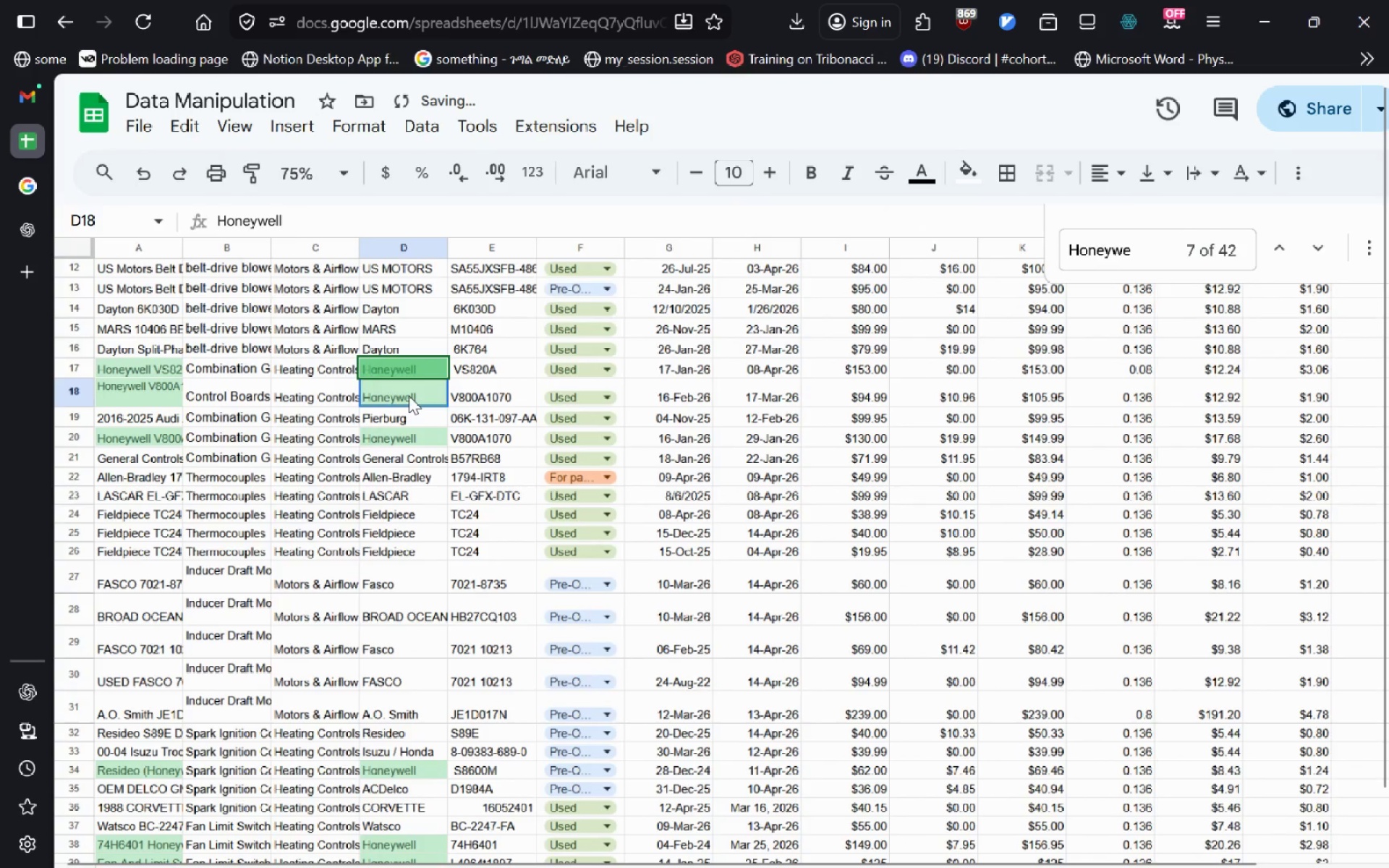 
key(Control+V)
 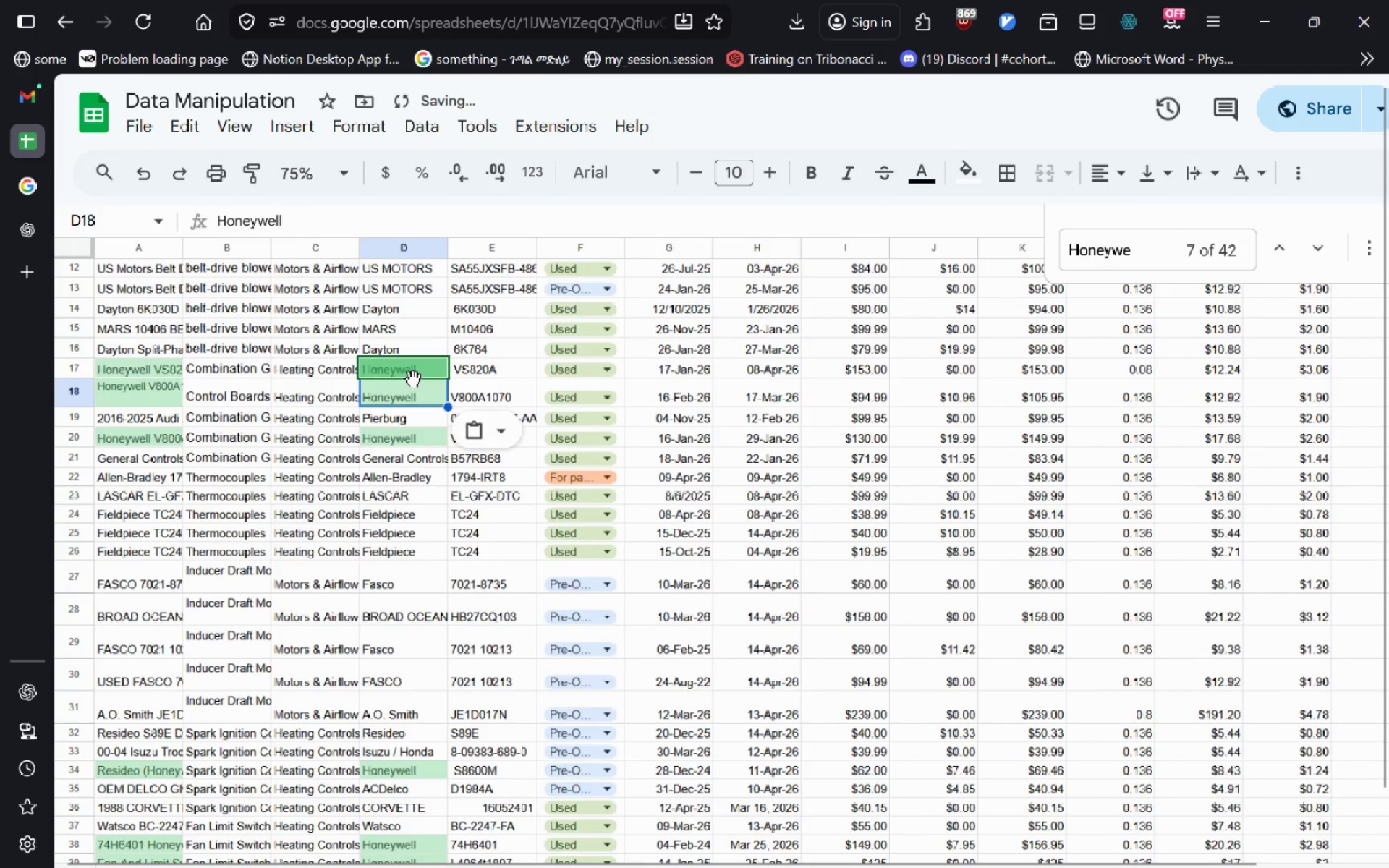 
left_click([413, 379])
 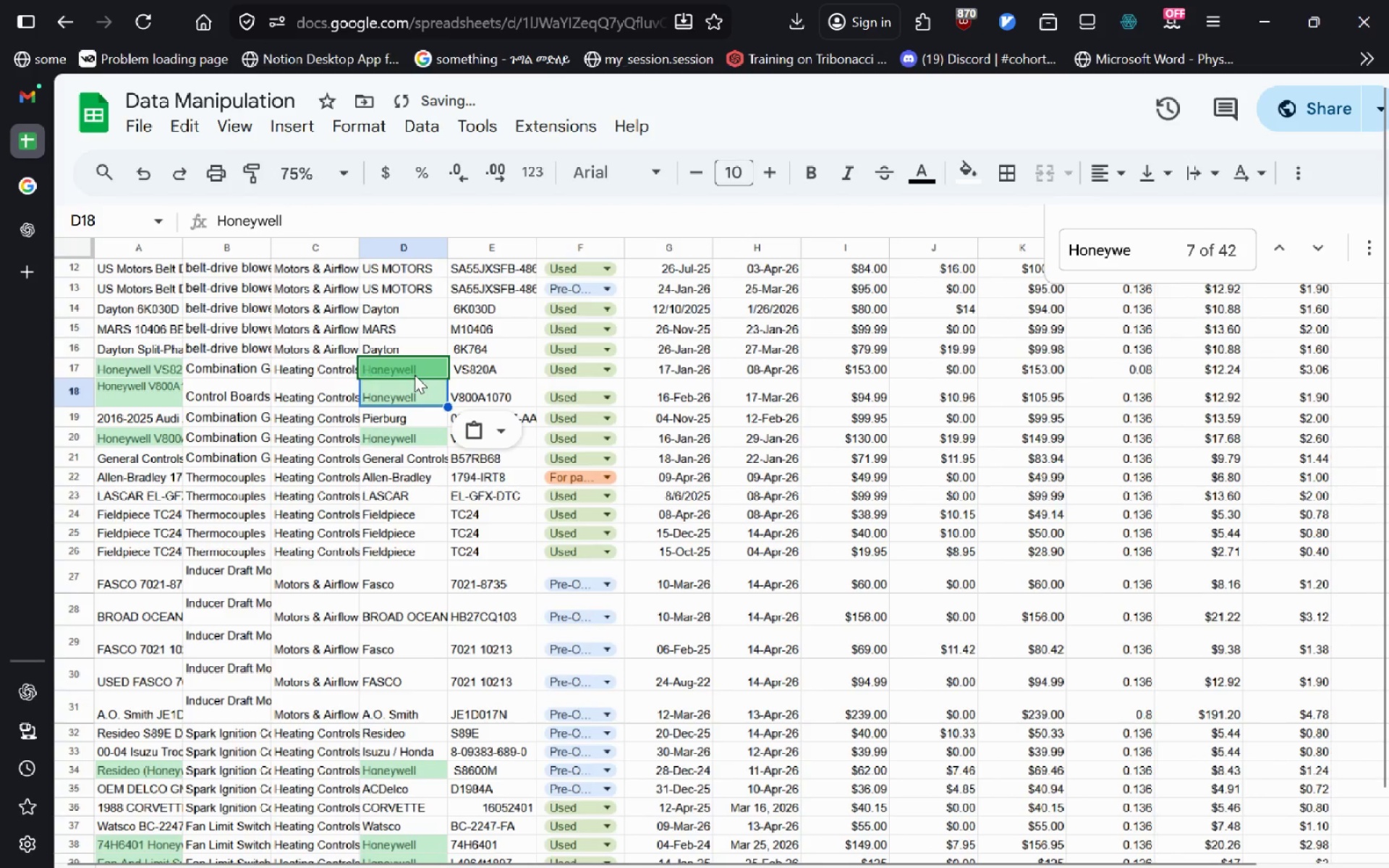 
left_click([415, 375])
 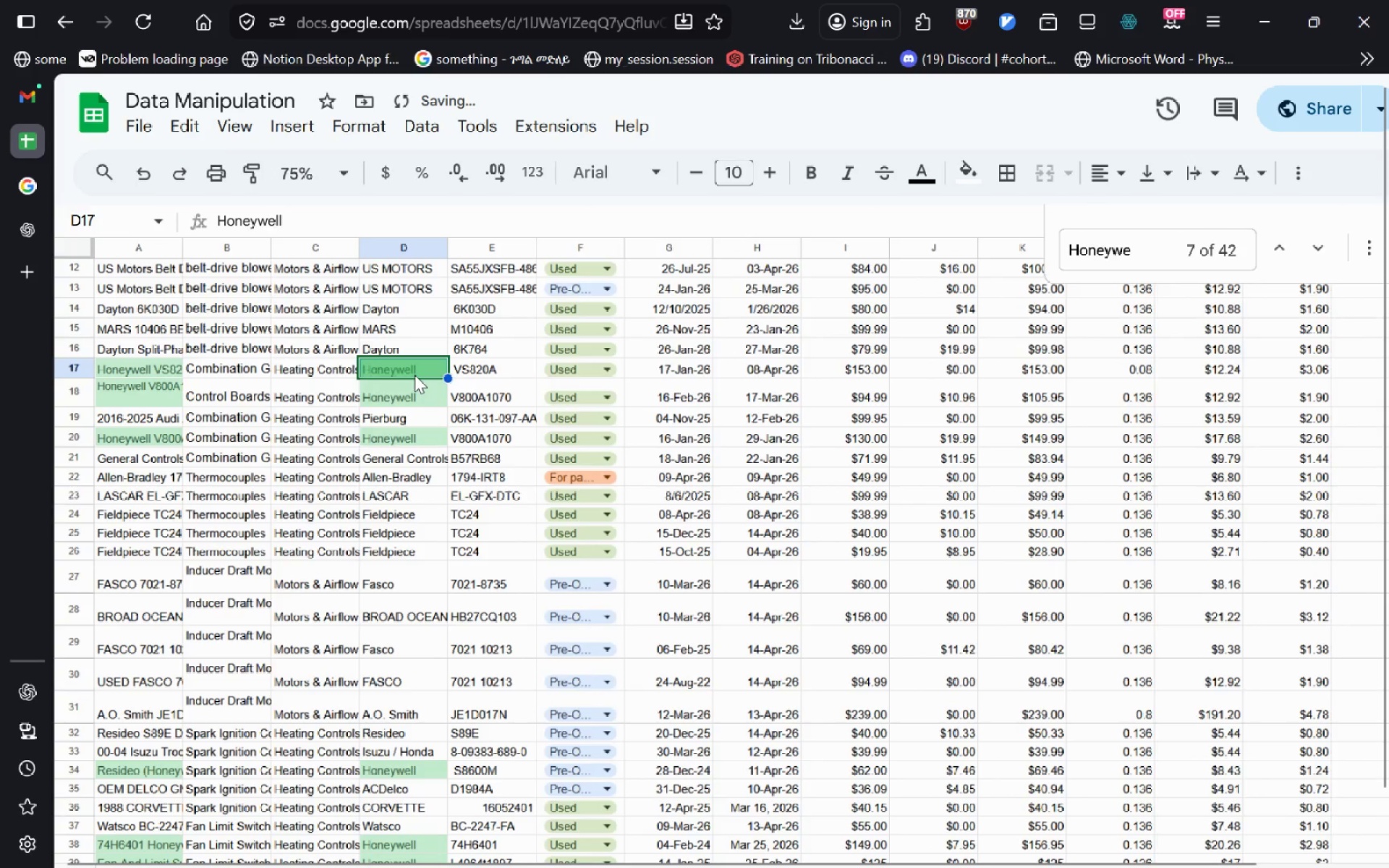 
key(Control+V)
 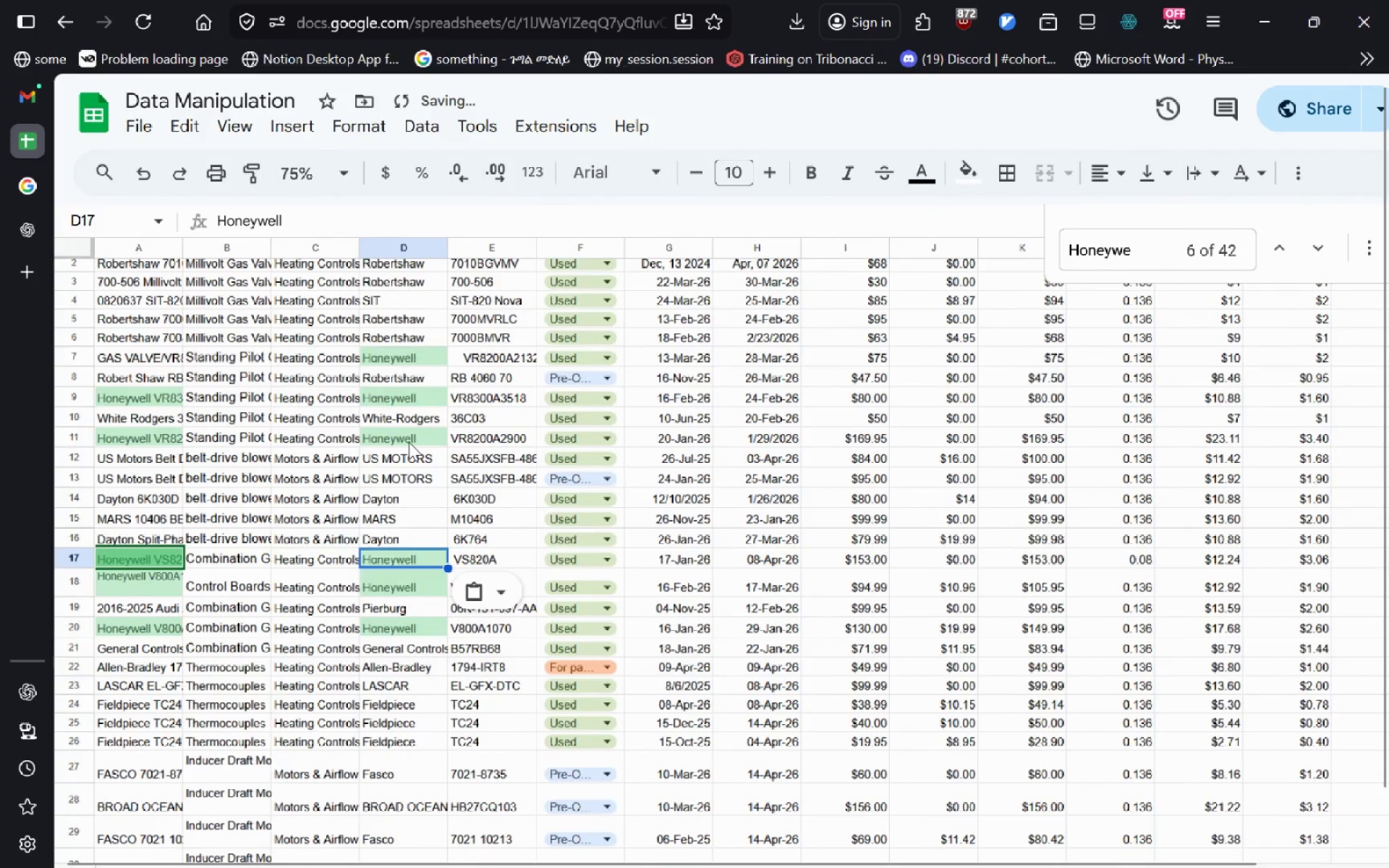 
left_click([414, 434])
 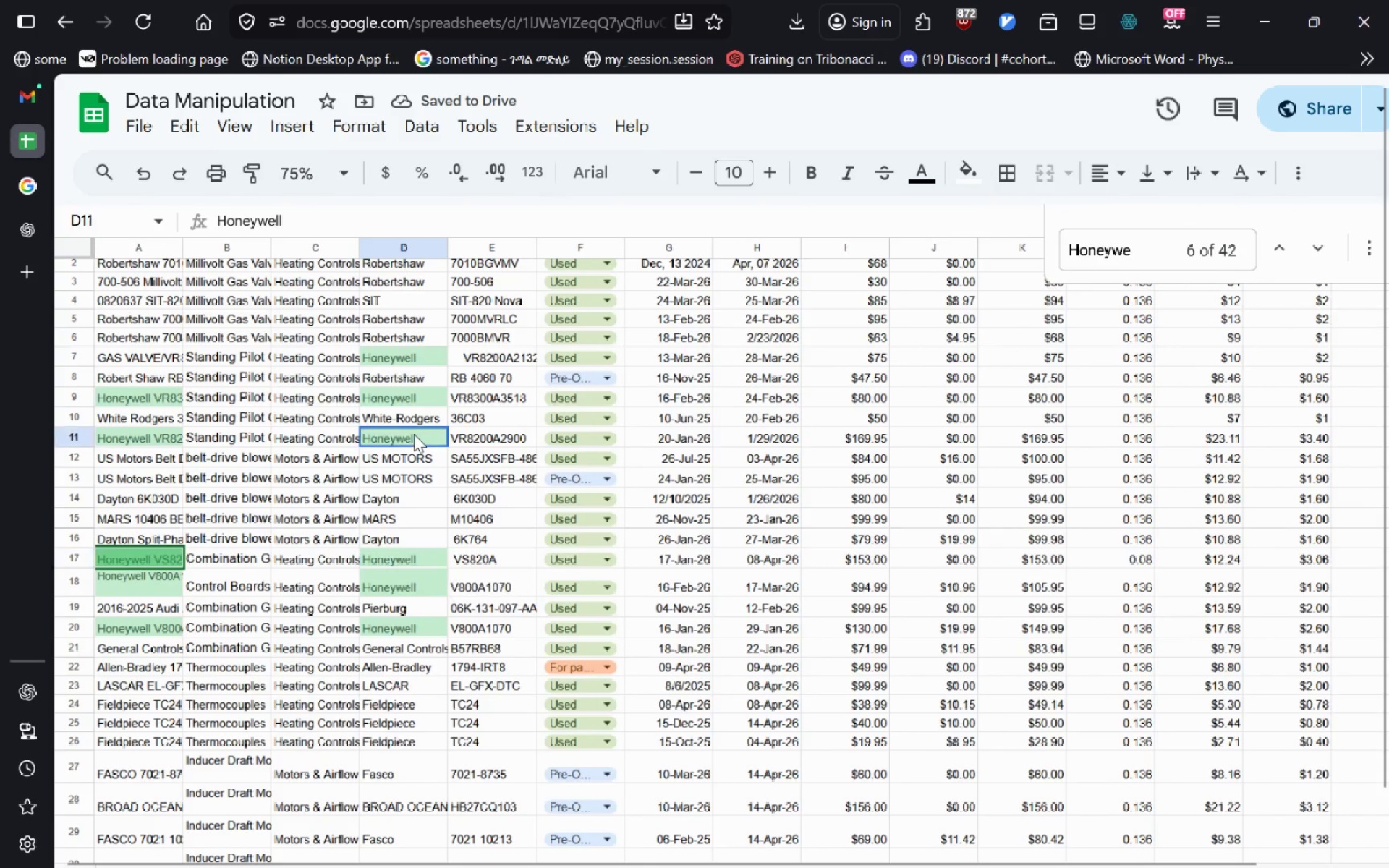 
key(Control+ControlLeft)
 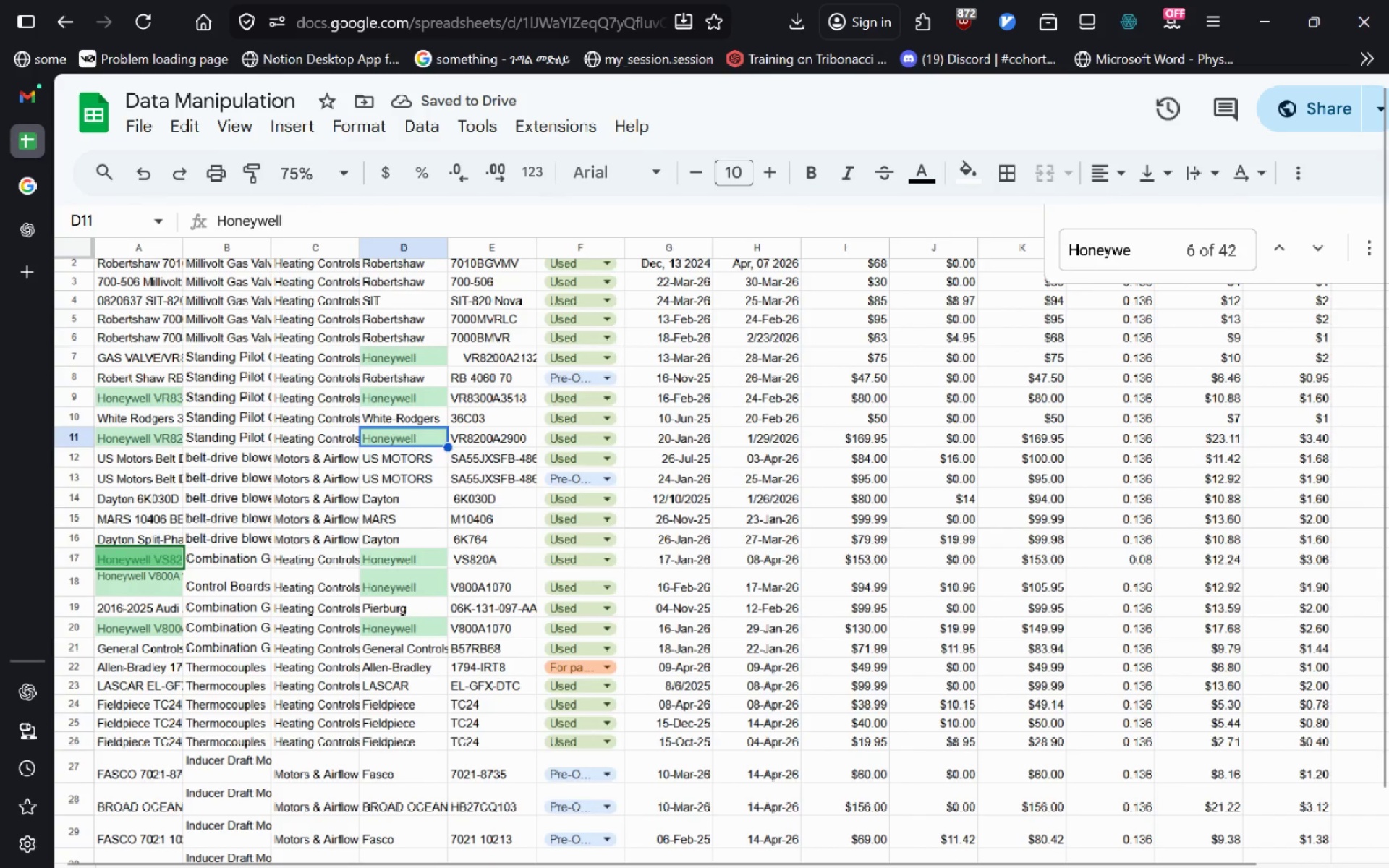 
key(Control+V)
 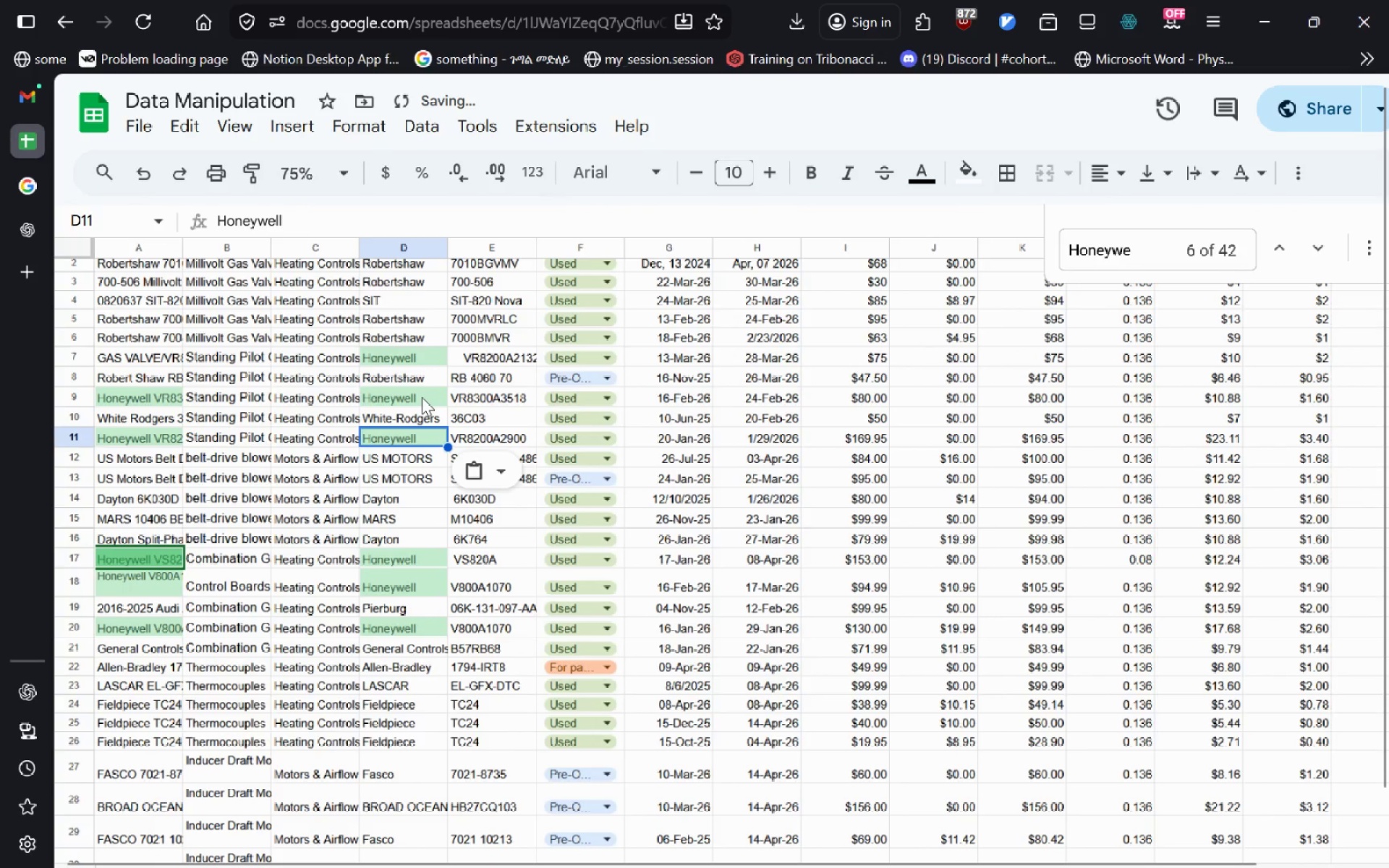 
left_click([422, 397])
 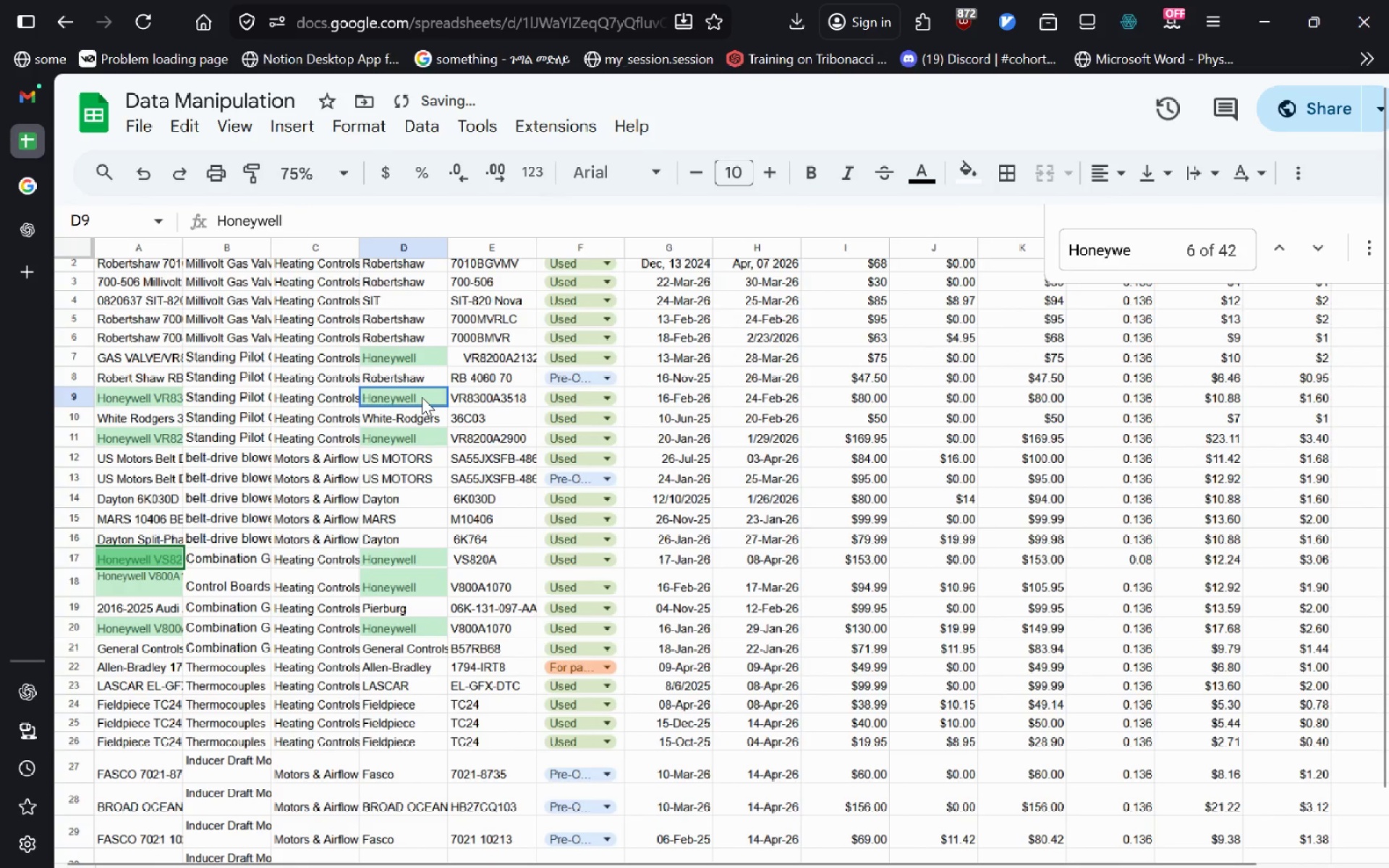 
key(Control+ControlLeft)
 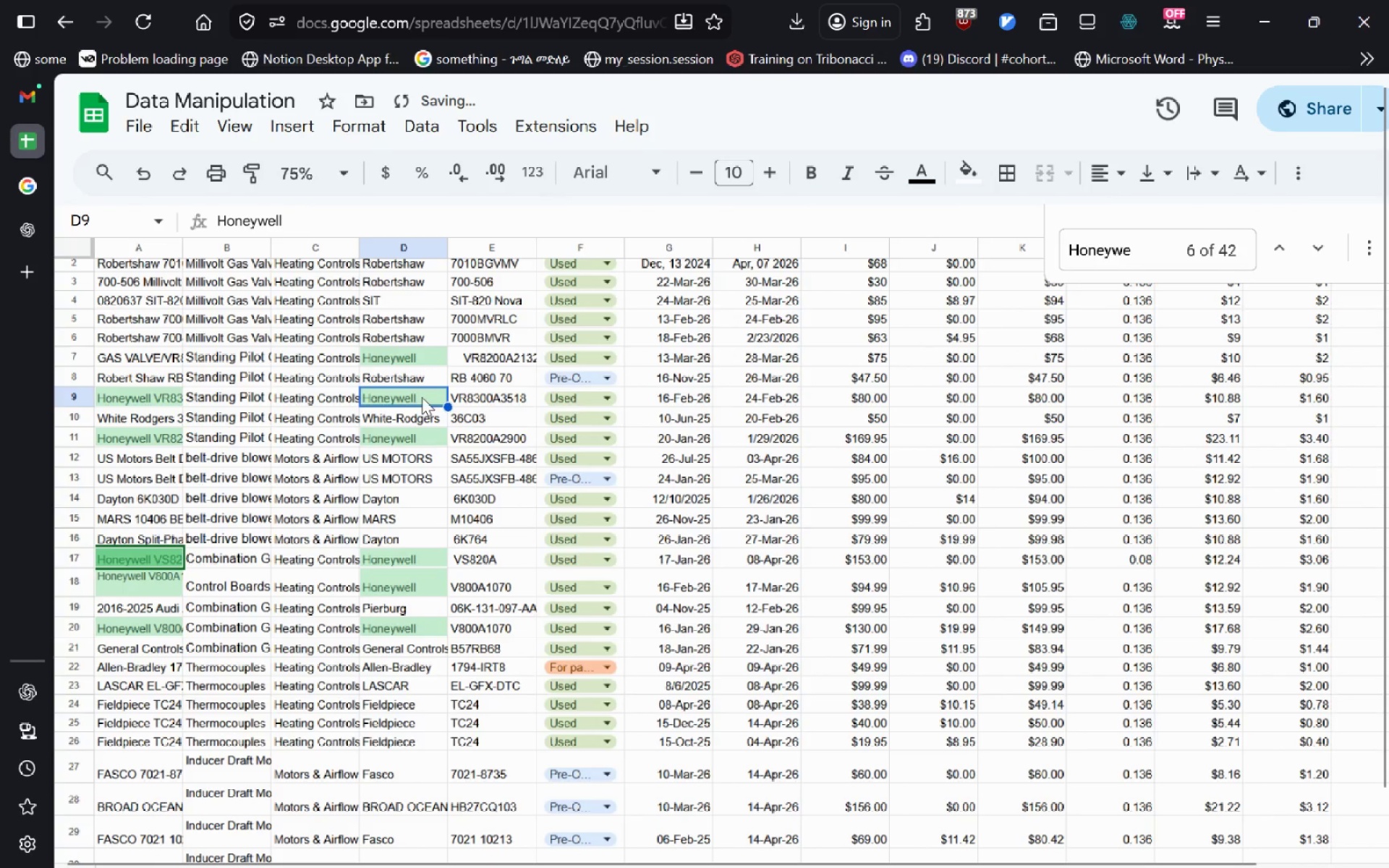 
key(Control+V)
 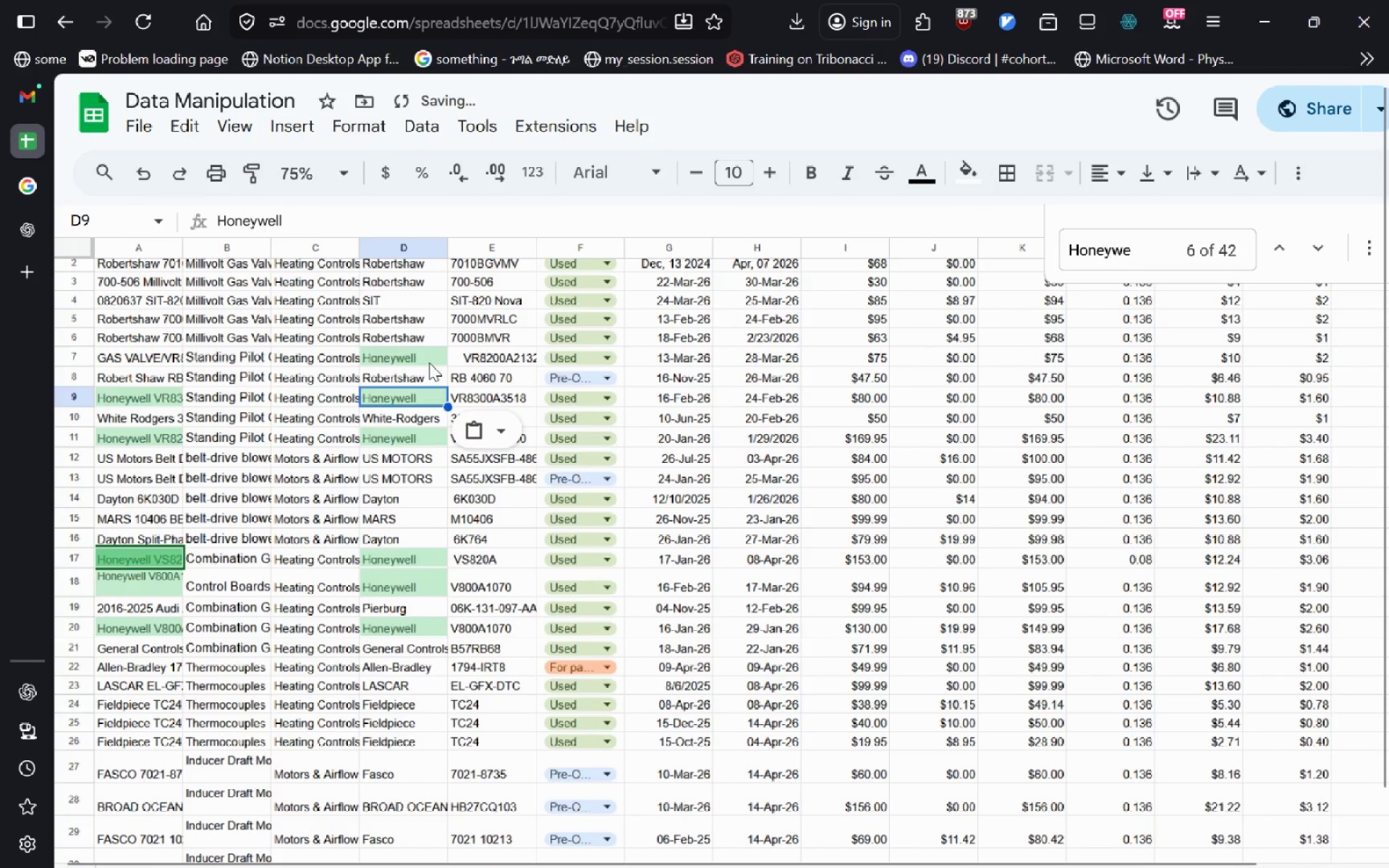 
left_click([429, 362])
 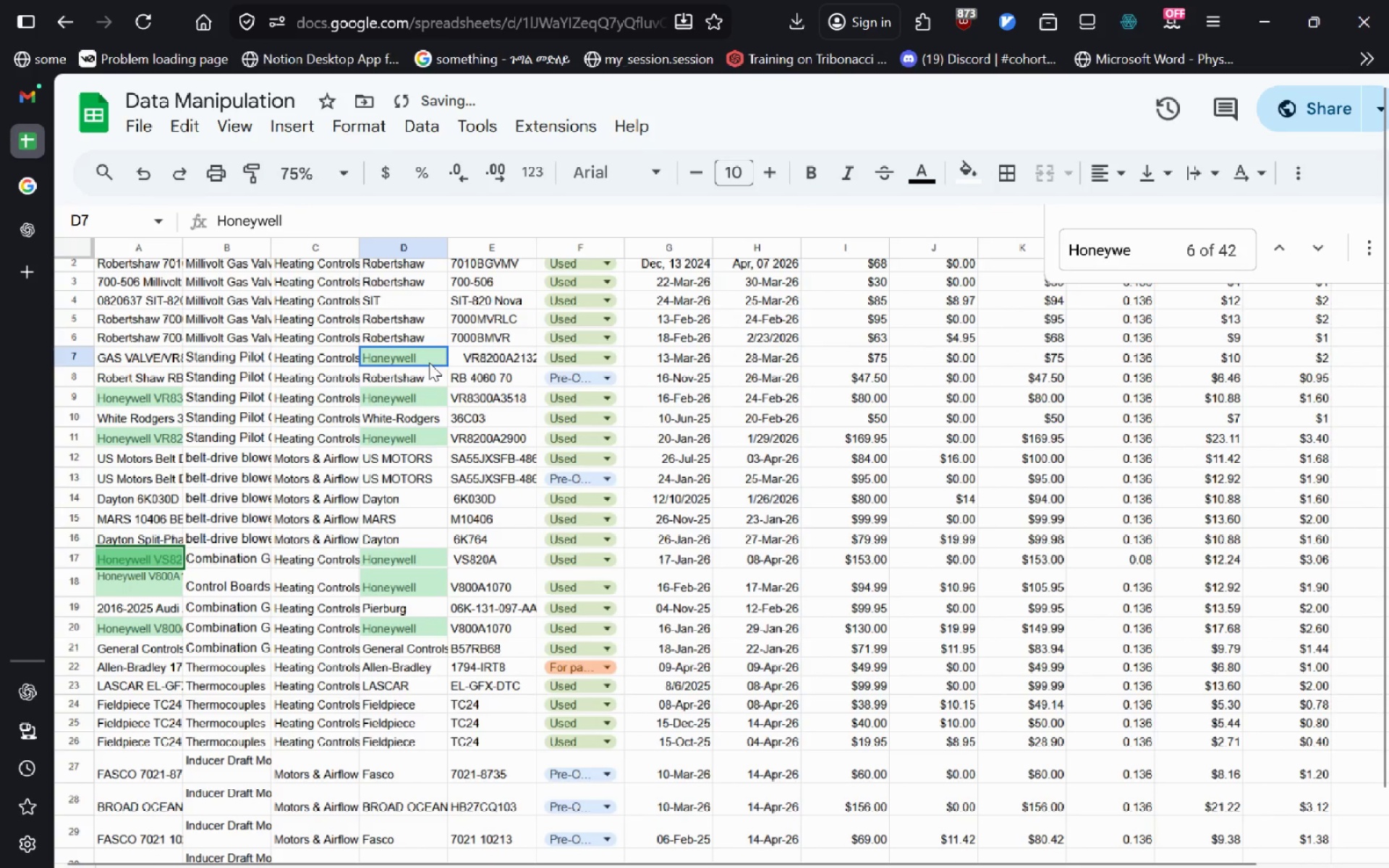 
key(Control+ControlLeft)
 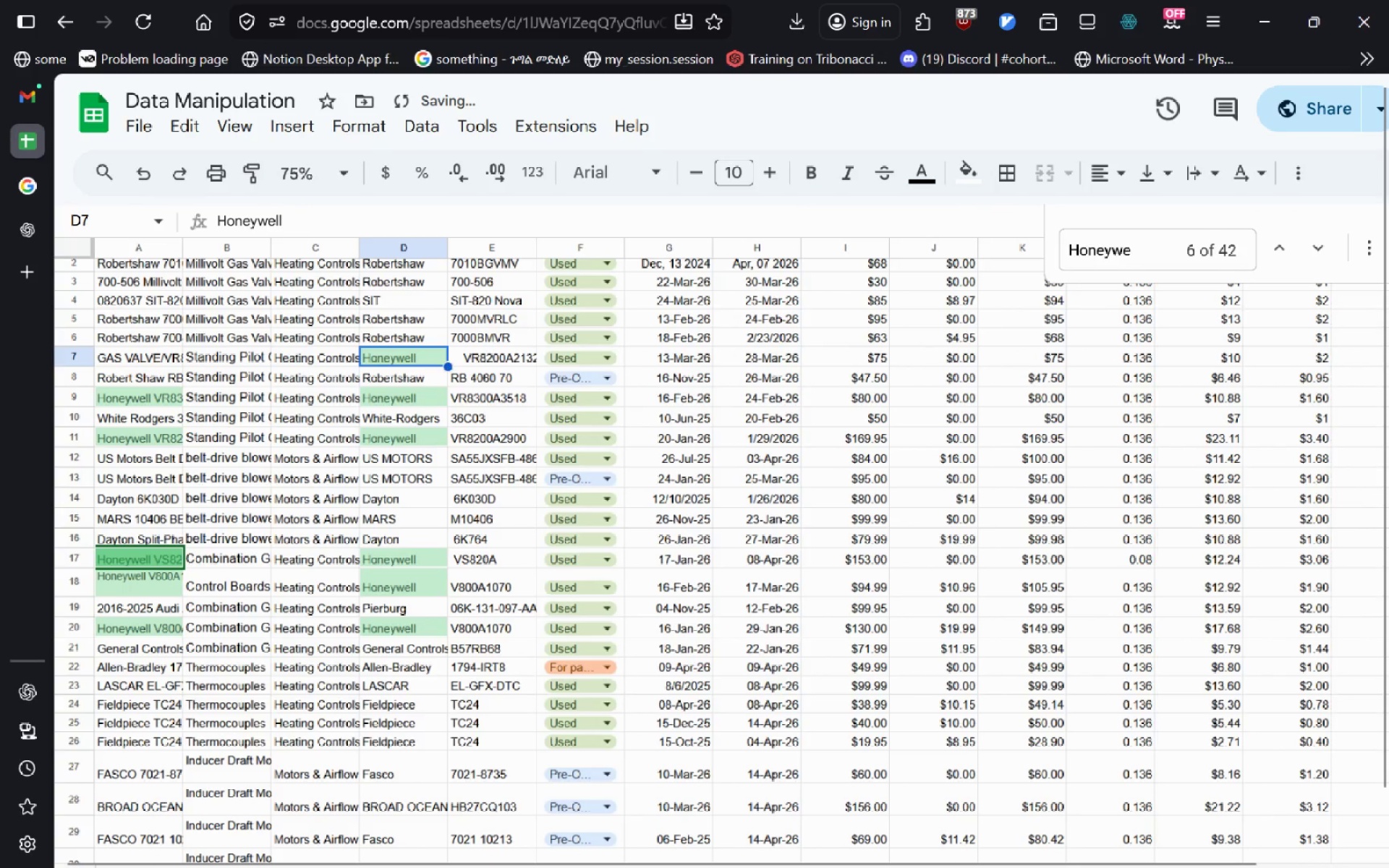 
key(Control+V)
 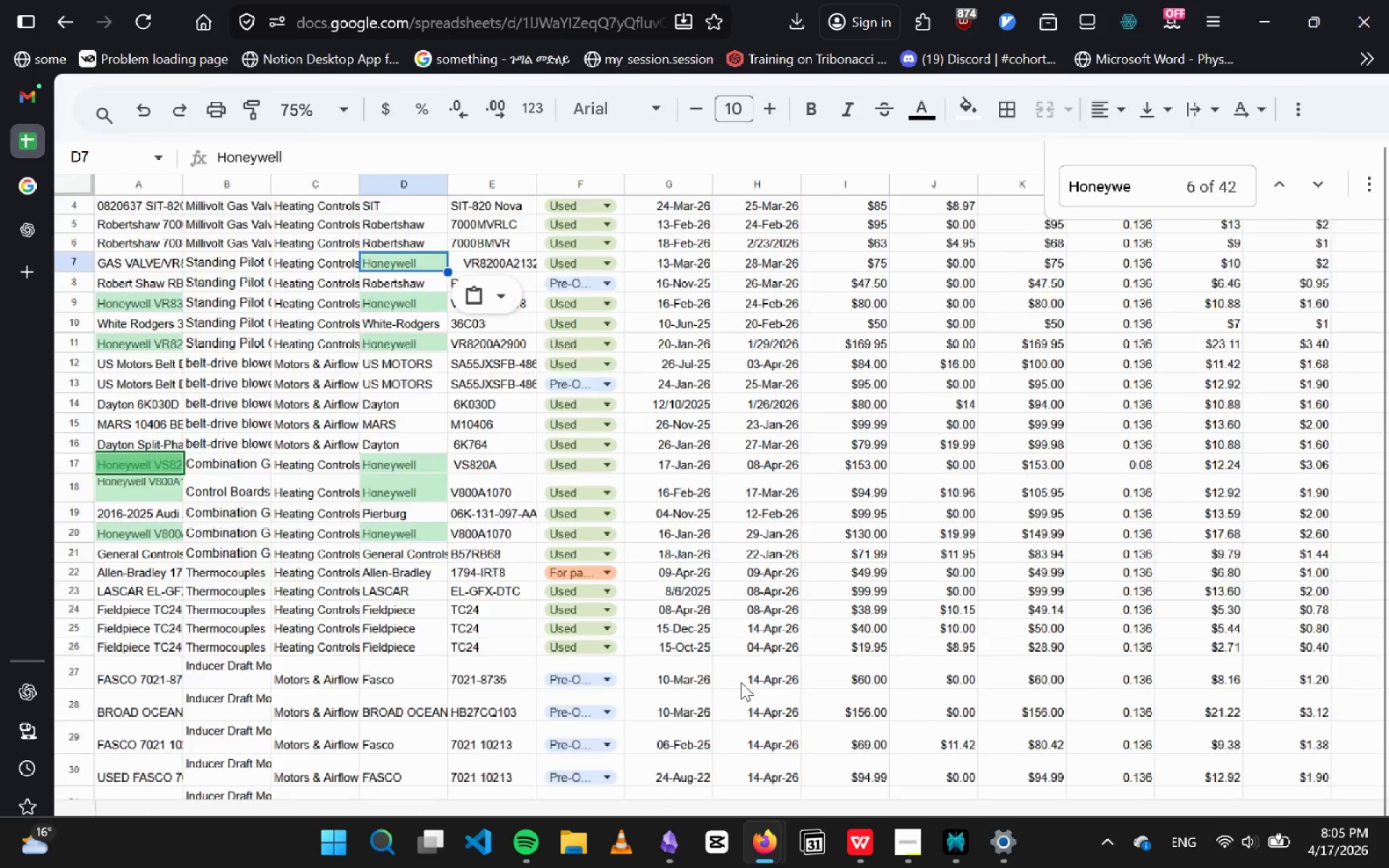 
wait(6.41)
 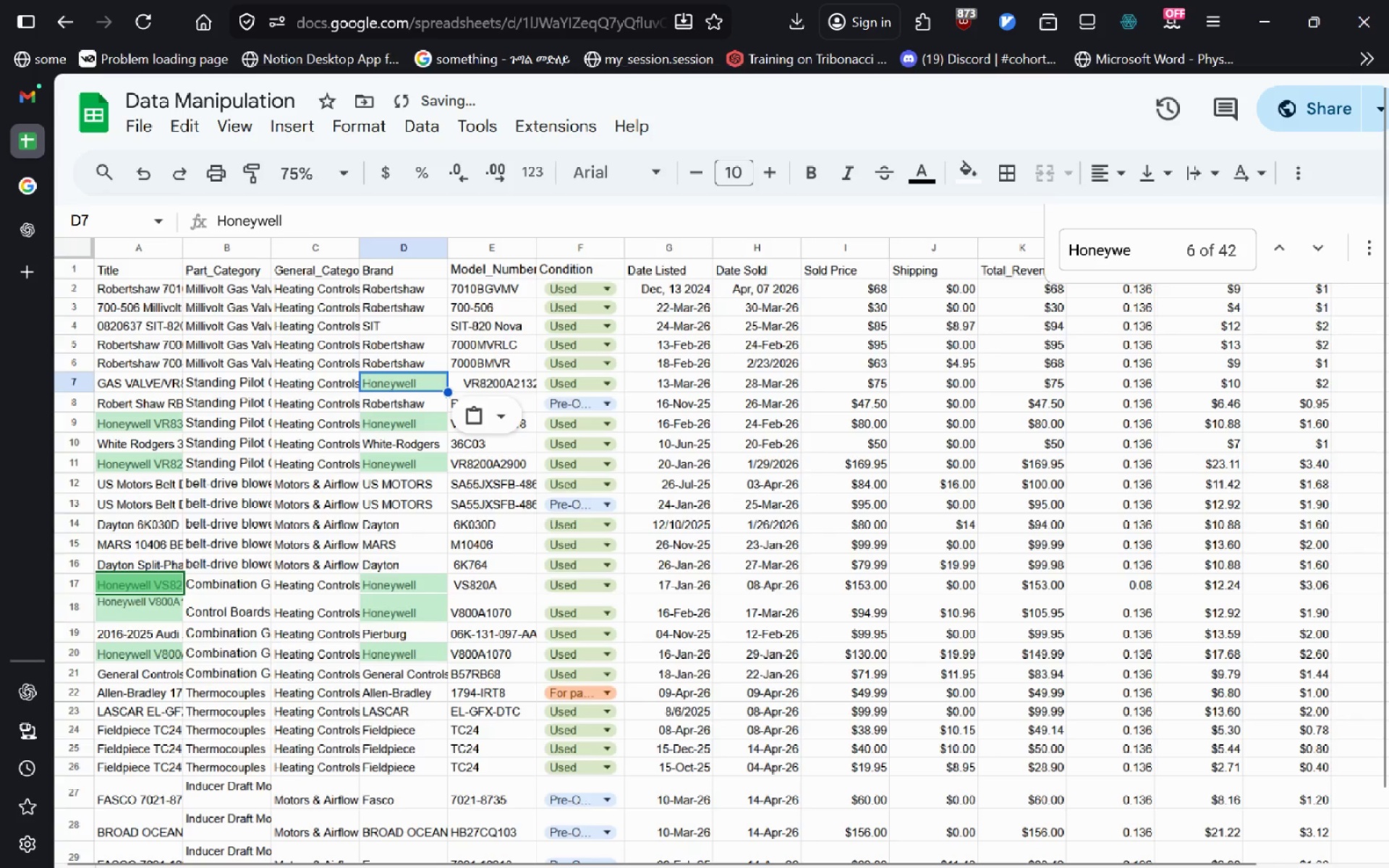 
left_click([560, 839])
 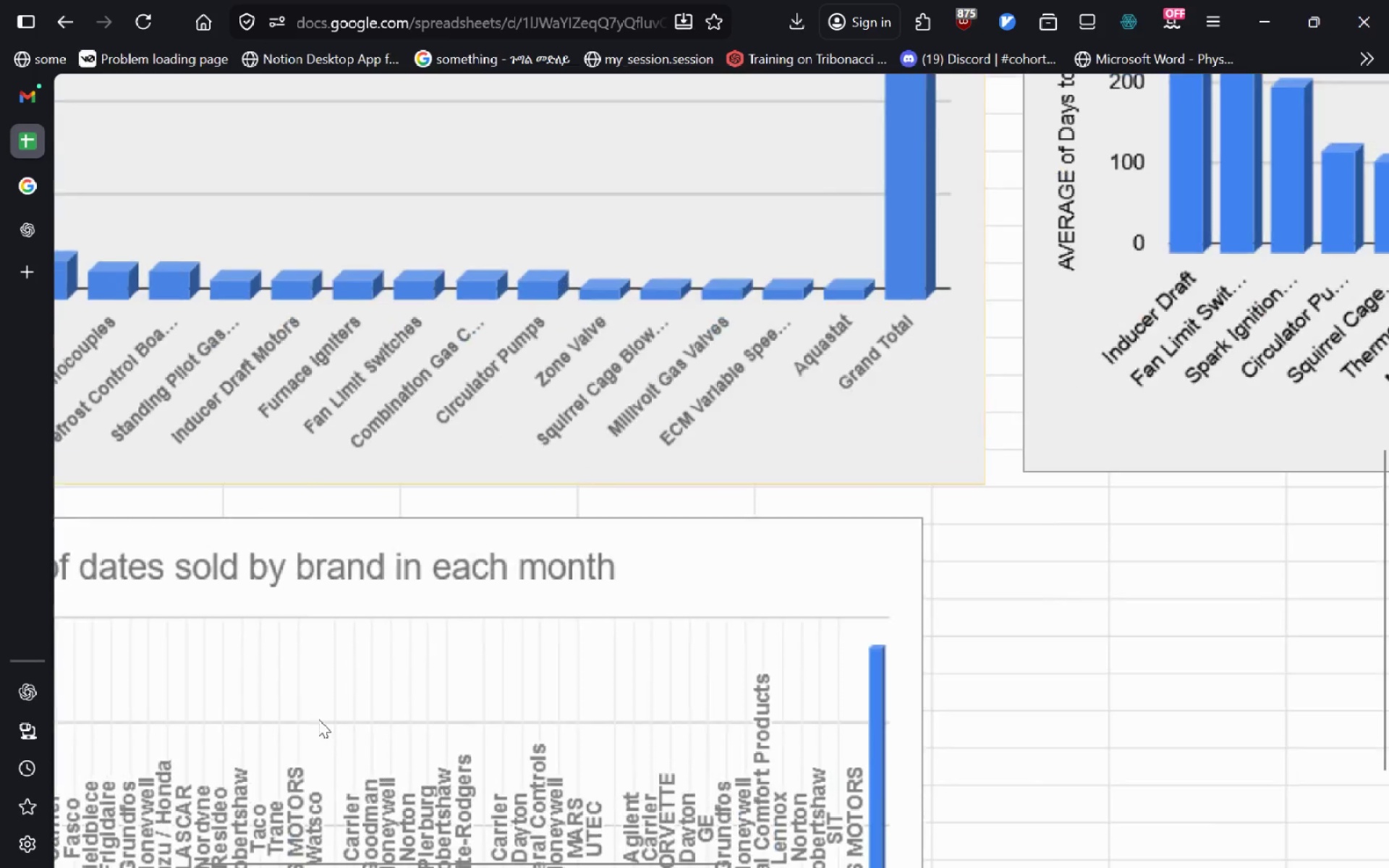 
wait(5.2)
 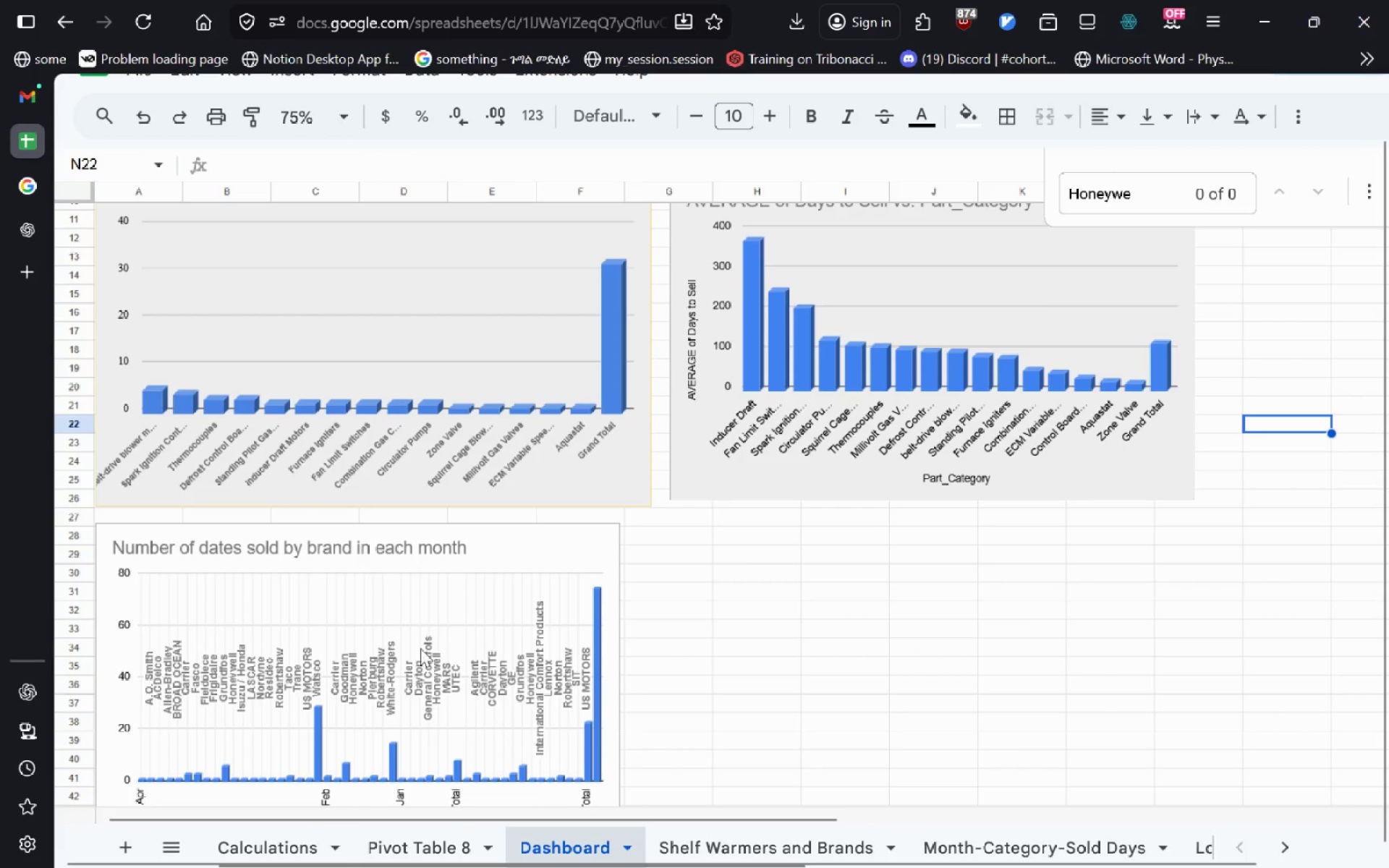 
left_click([379, 457])
 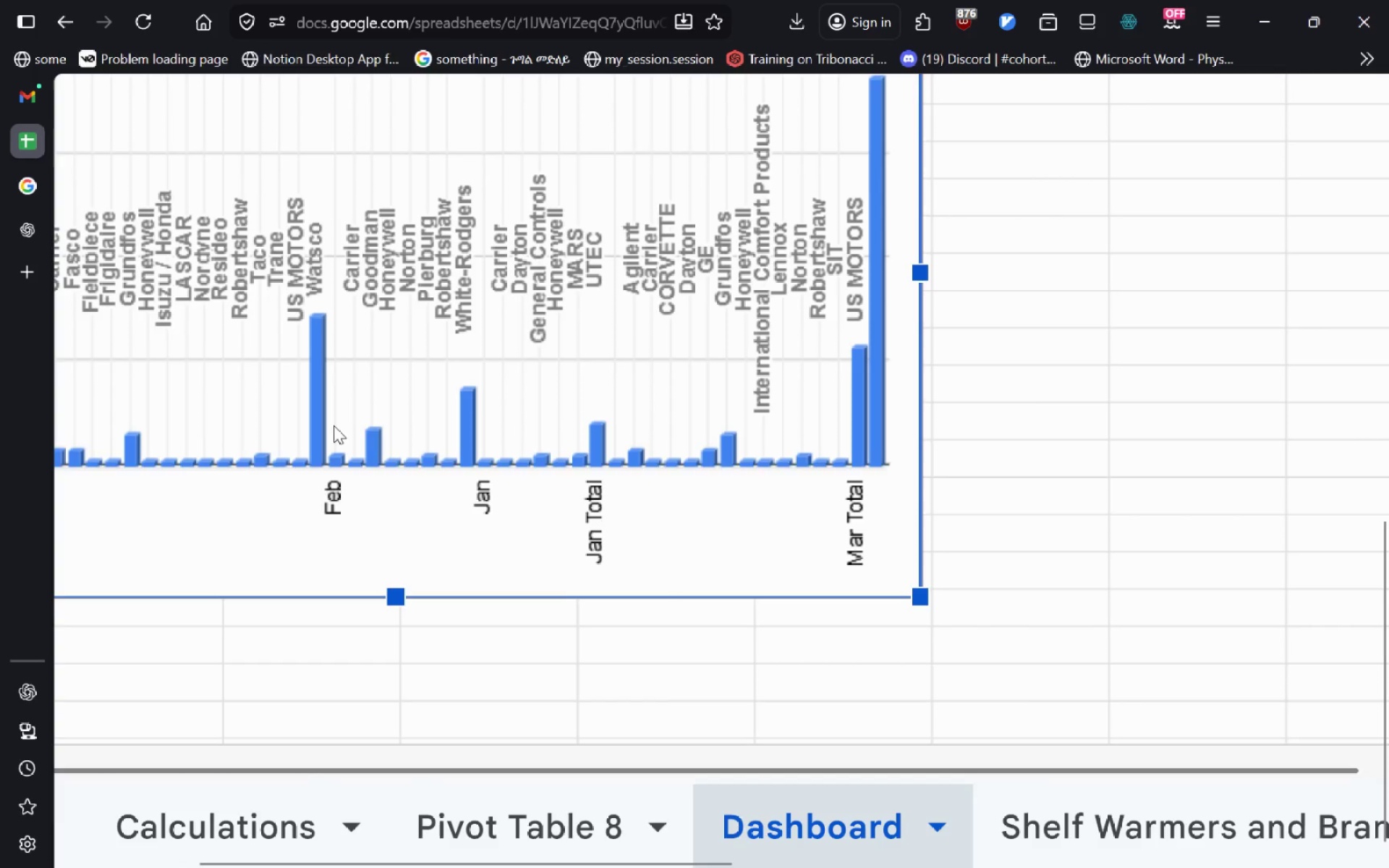 
mouse_move([337, 435])
 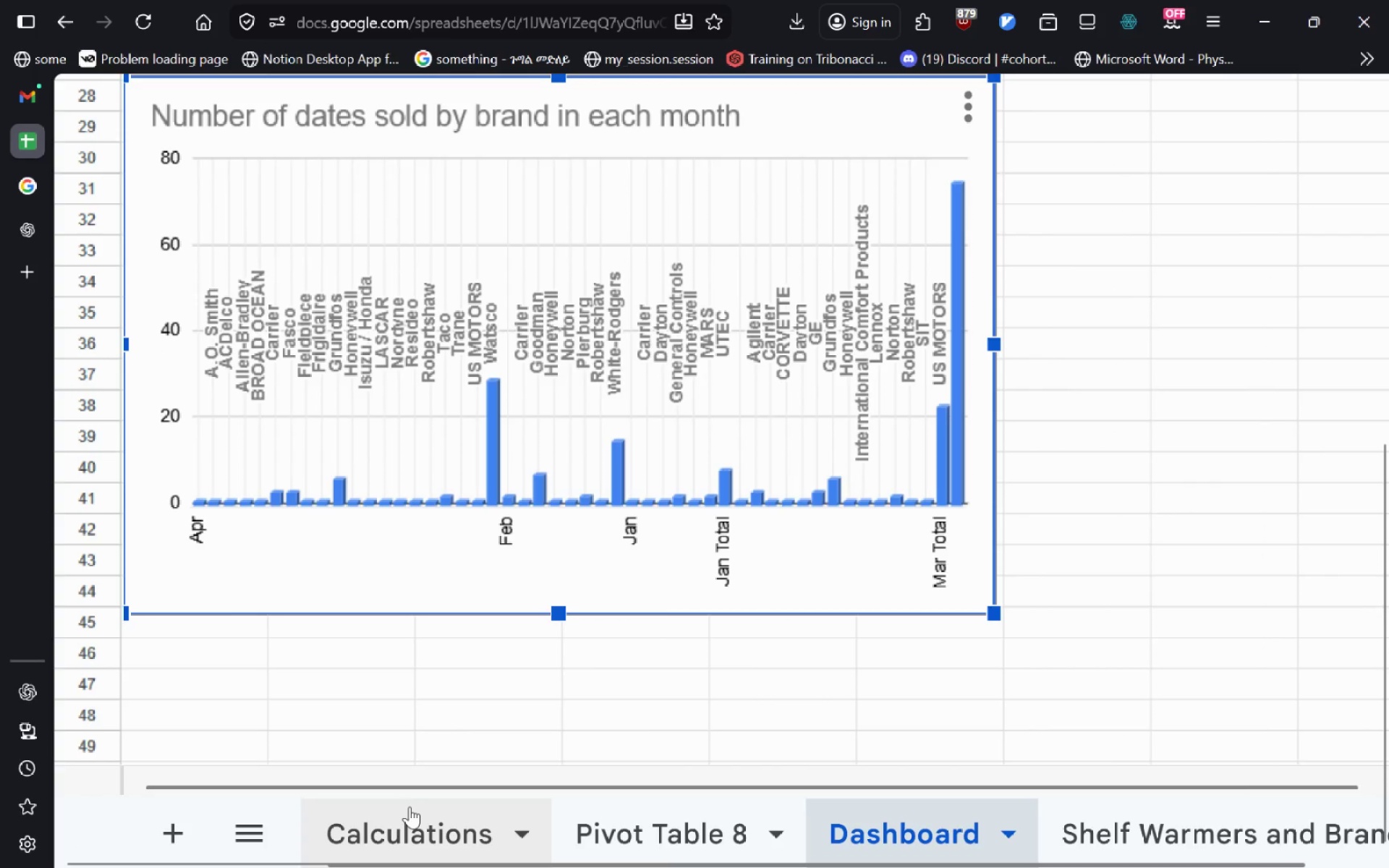 
left_click([409, 807])
 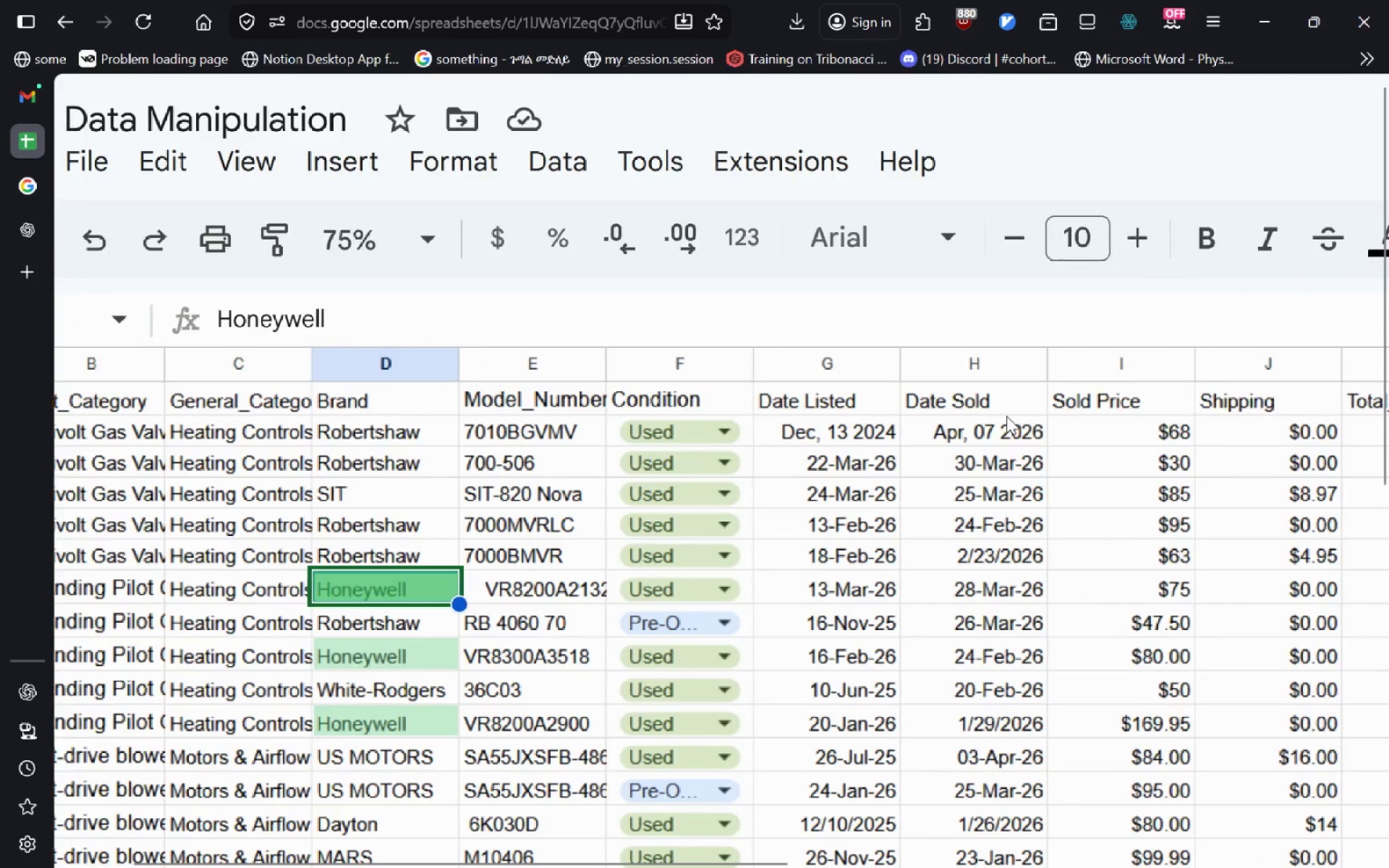 
wait(7.31)
 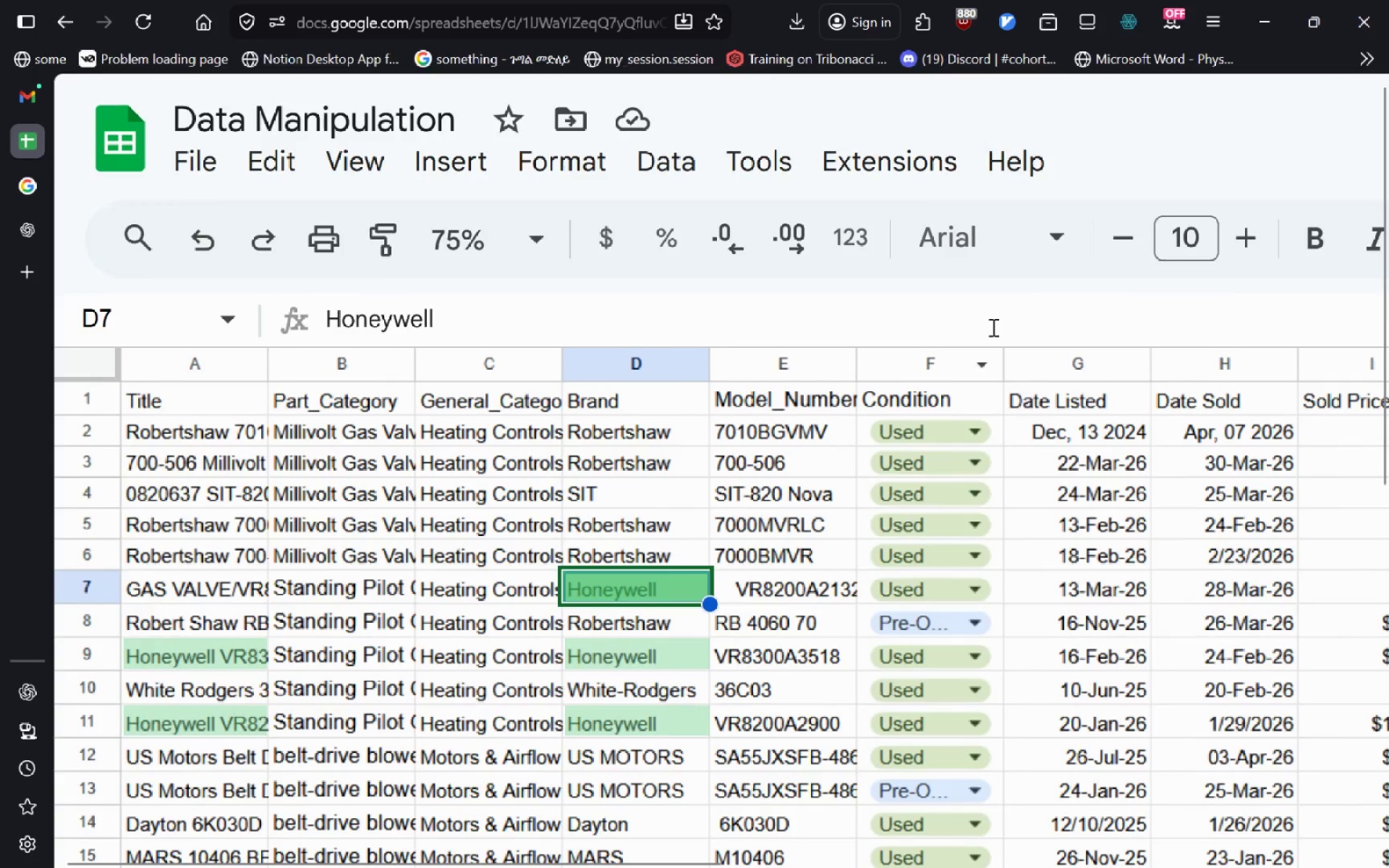 
left_click([783, 500])
 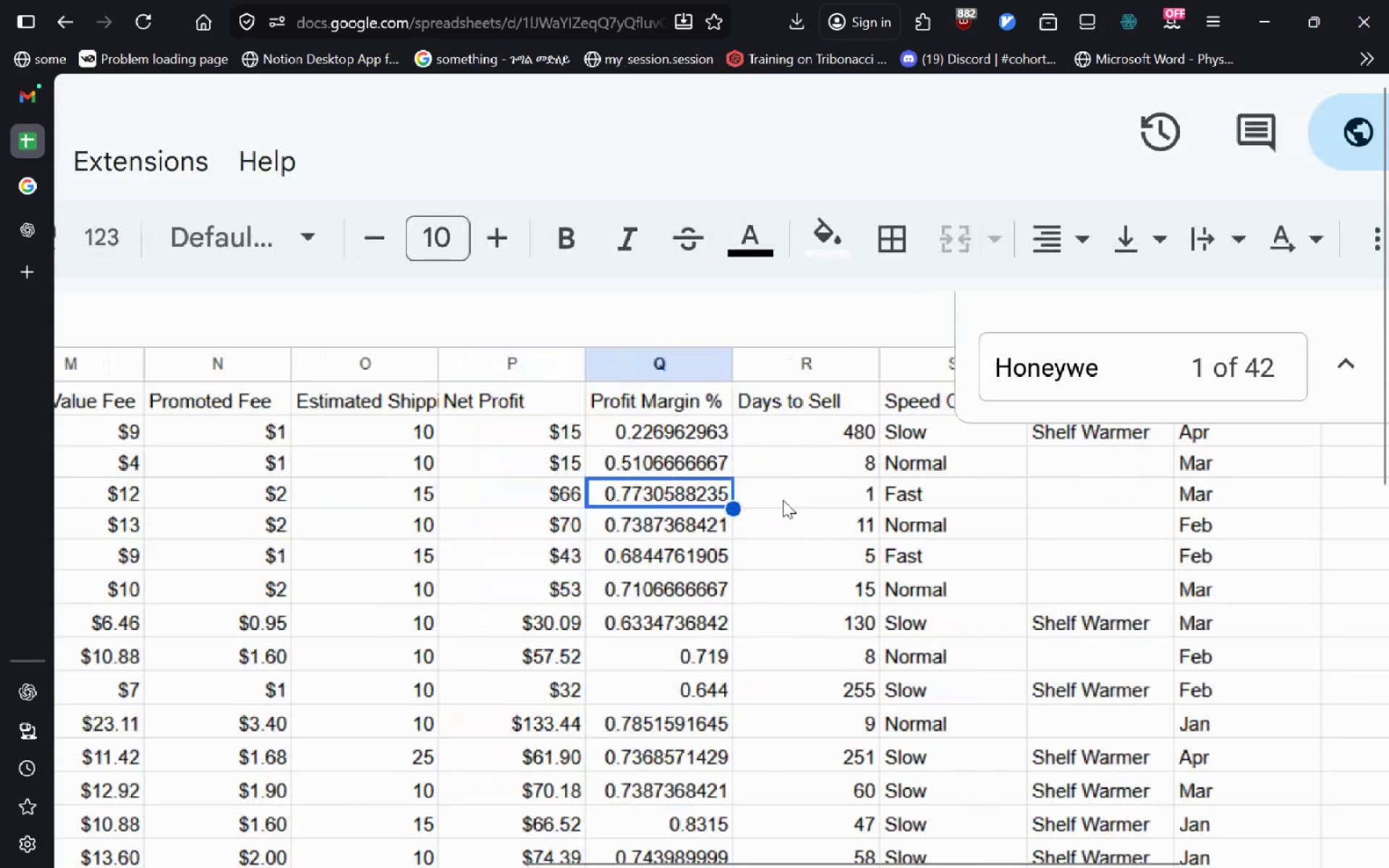 
wait(9.2)
 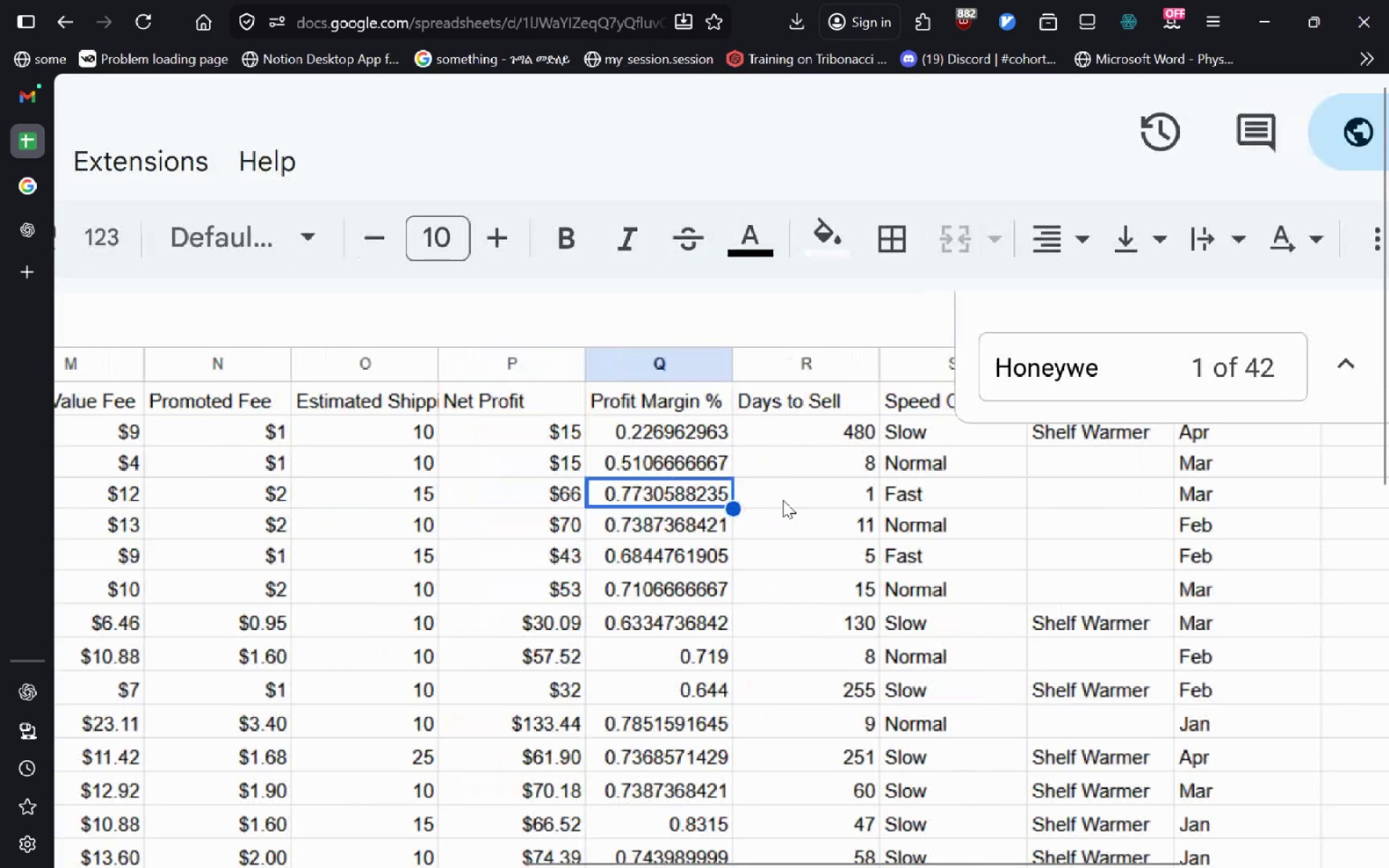 
left_click([510, 854])
 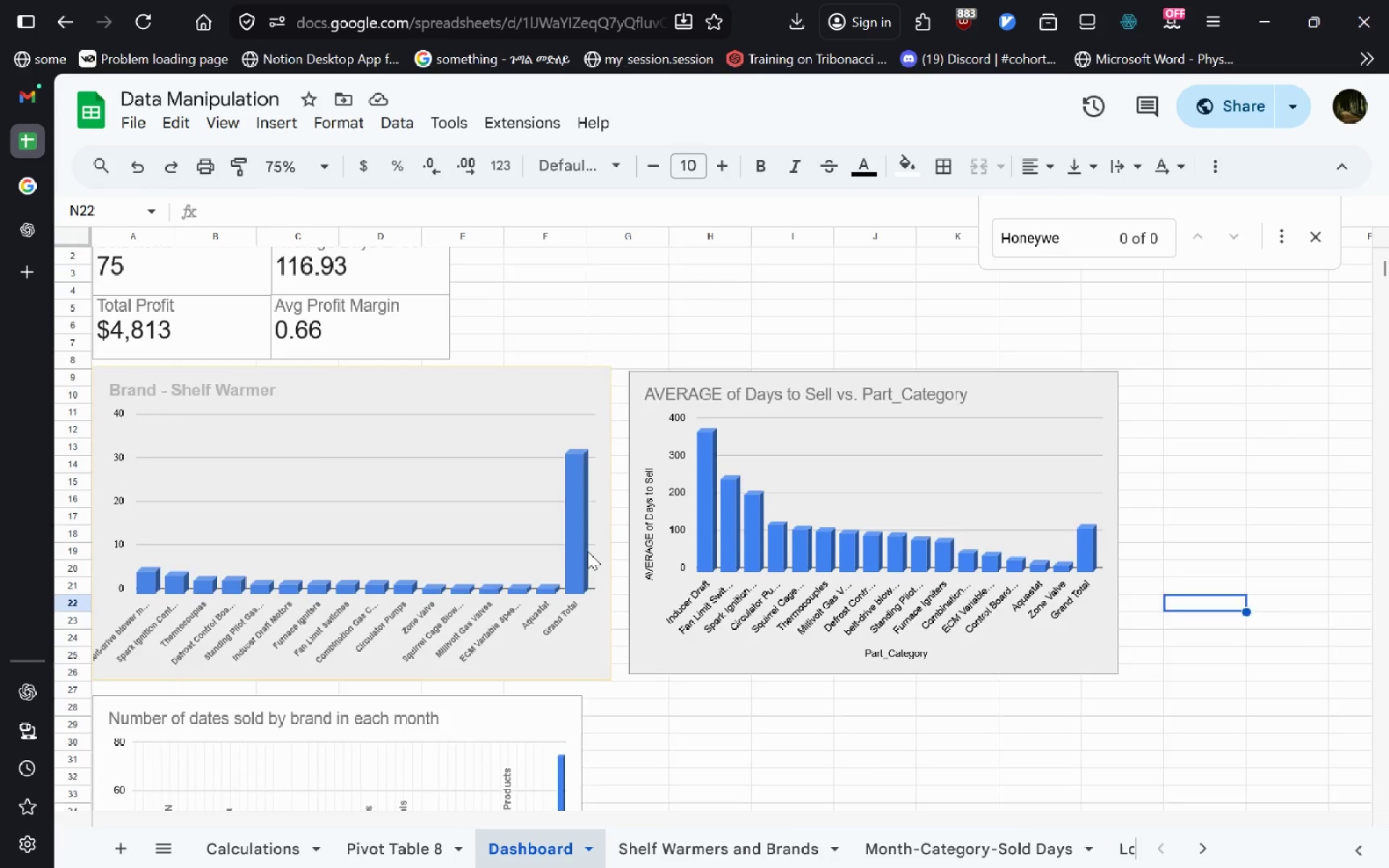 
wait(8.83)
 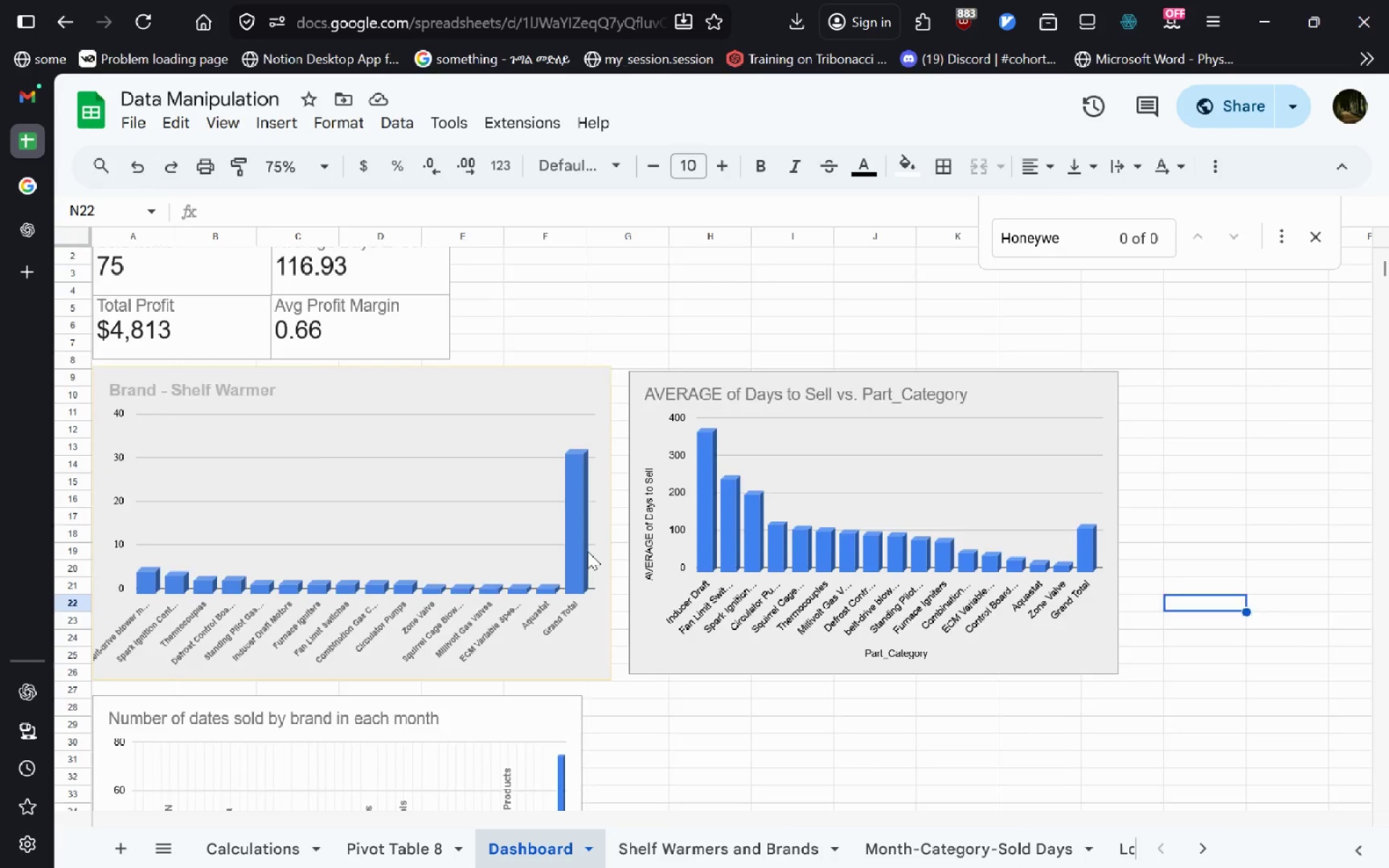 
left_click([933, 840])
 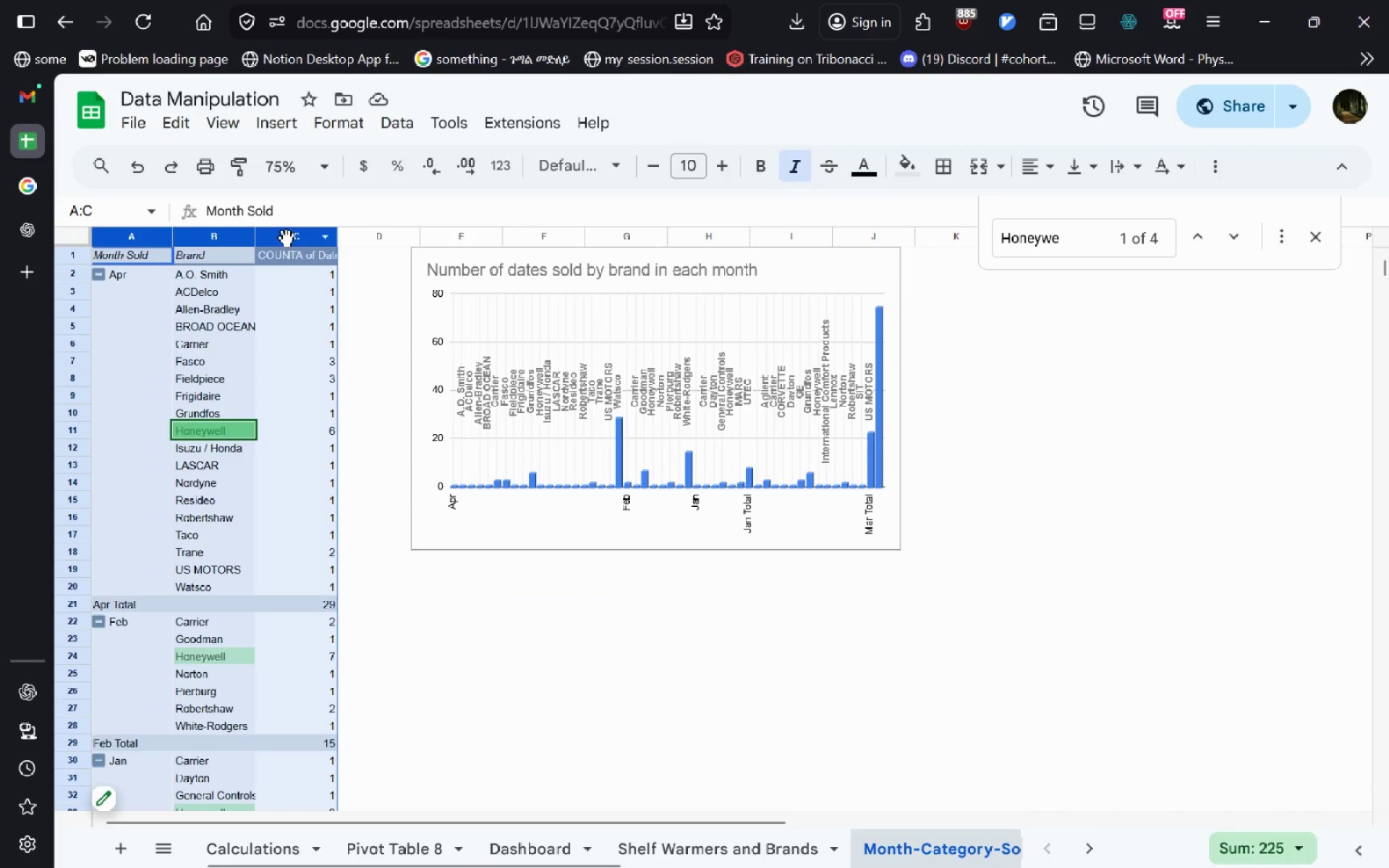 
left_click([292, 261])
 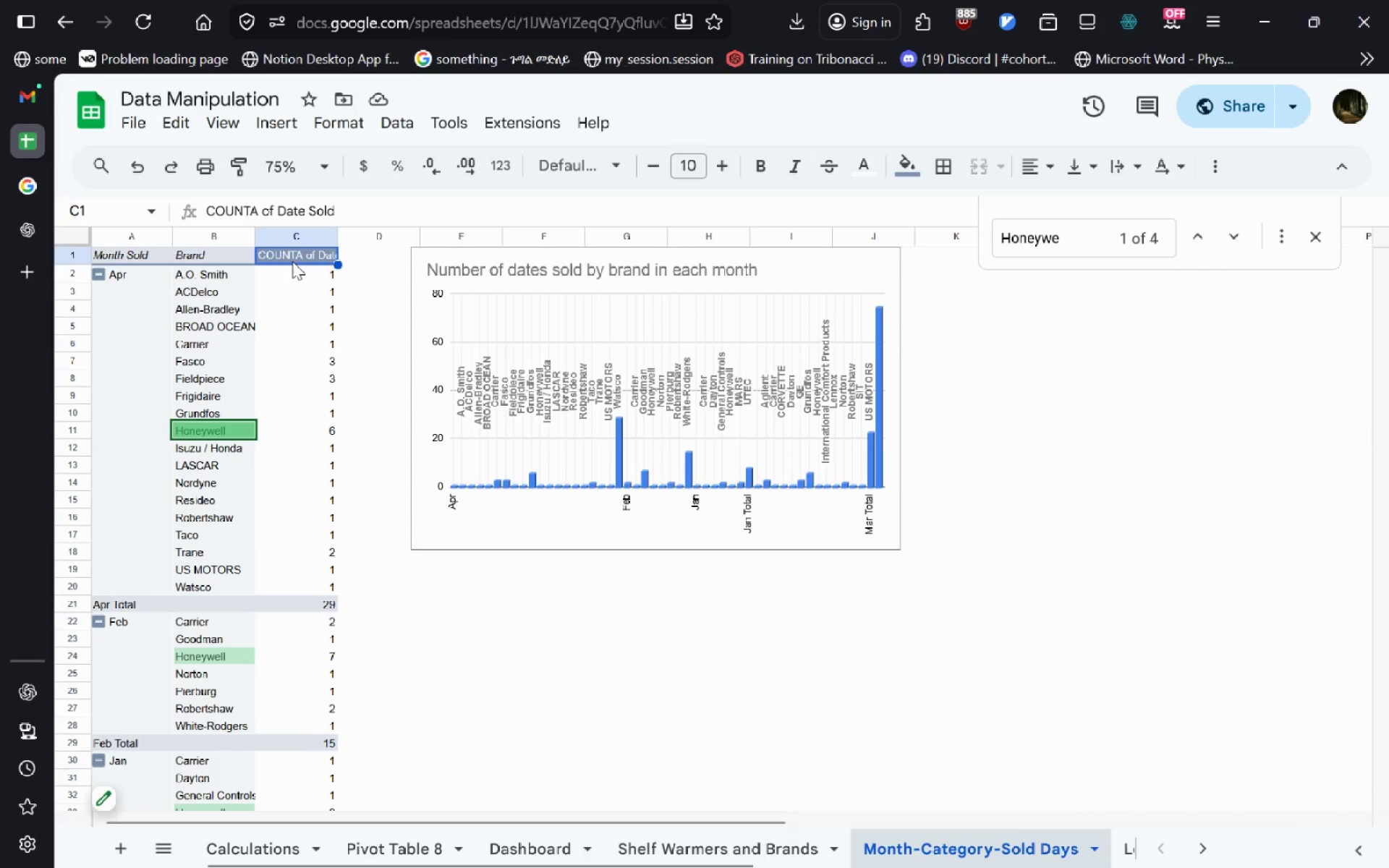 
double_click([292, 261])
 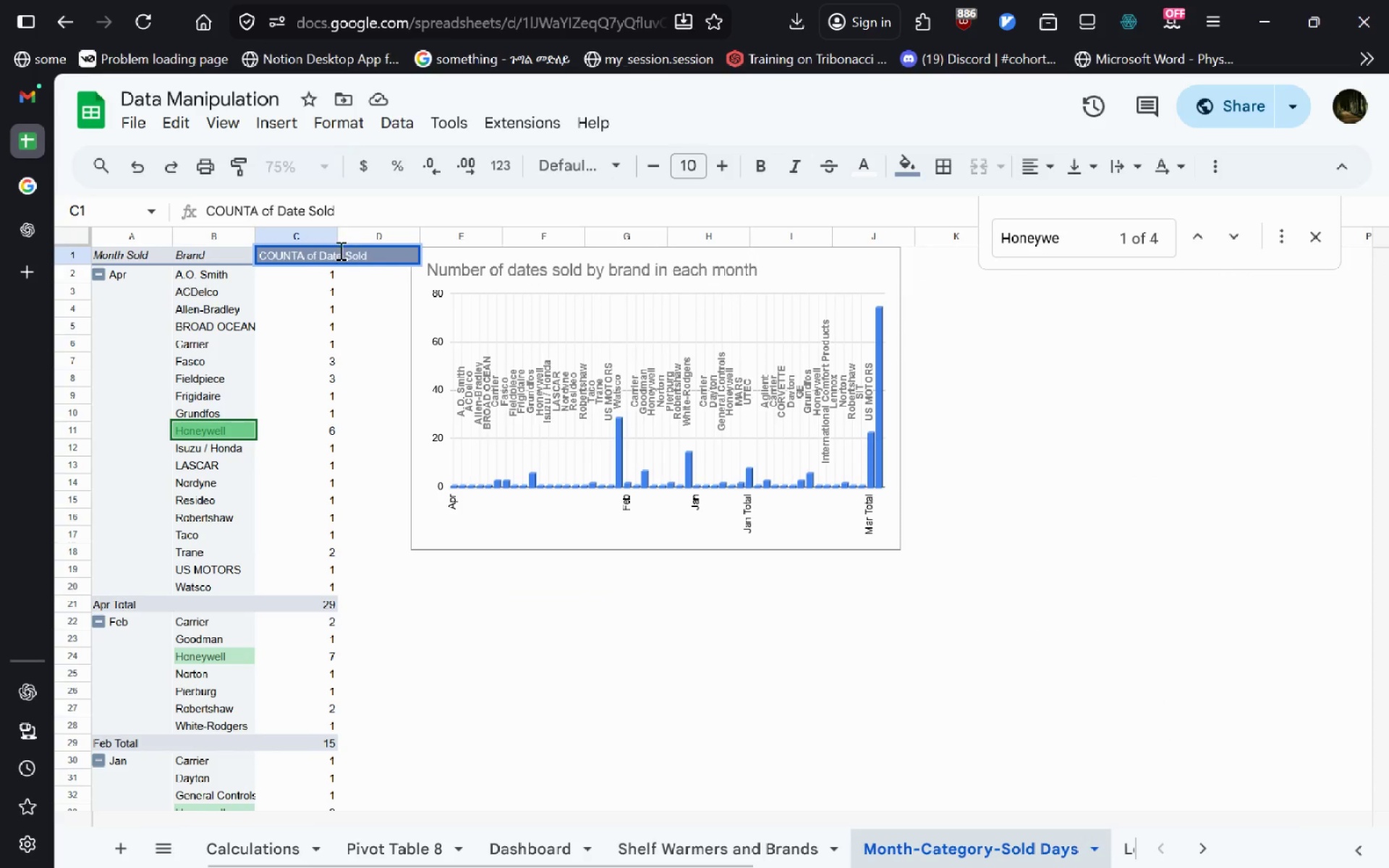 
left_click([339, 252])
 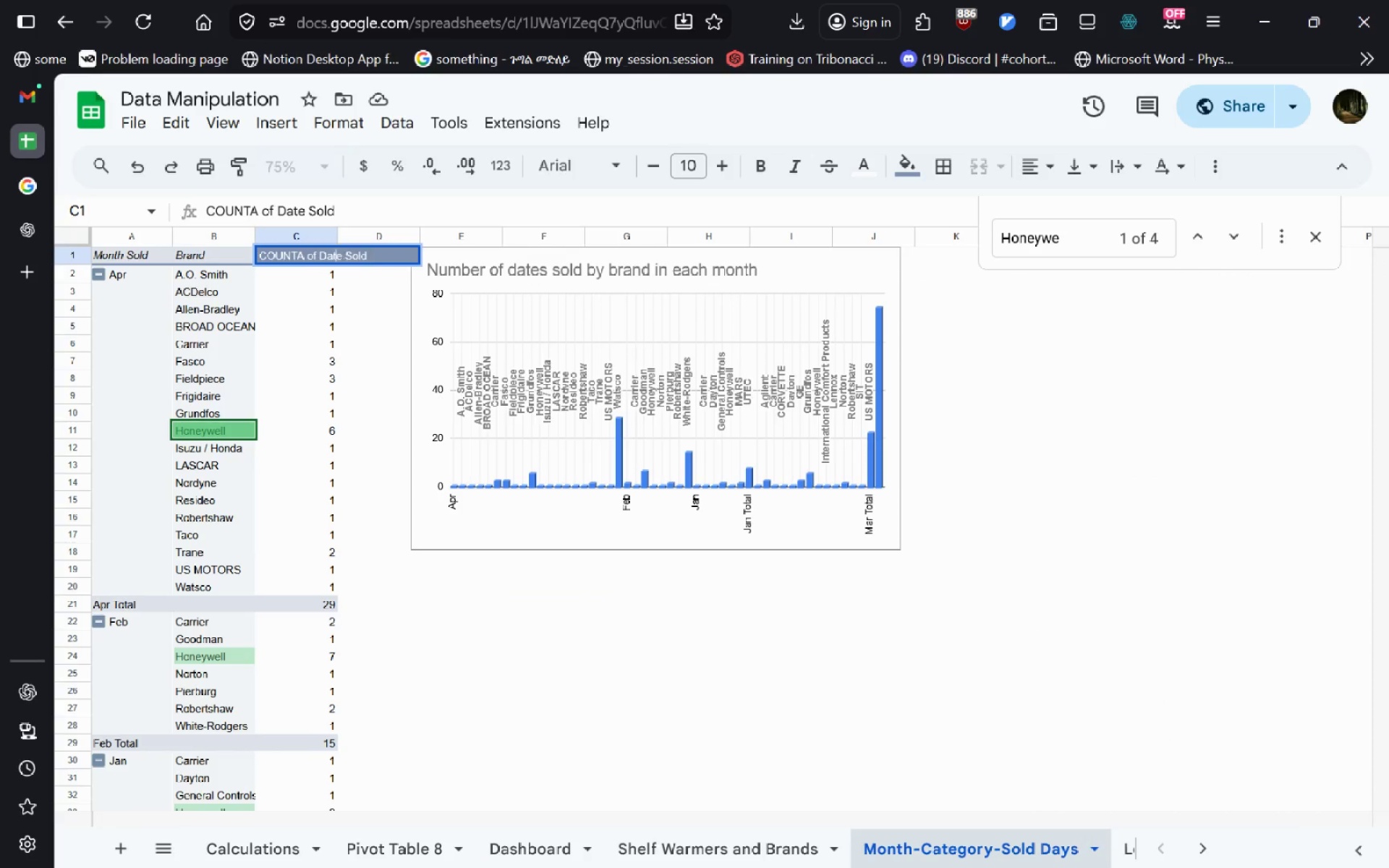 
key(S)
 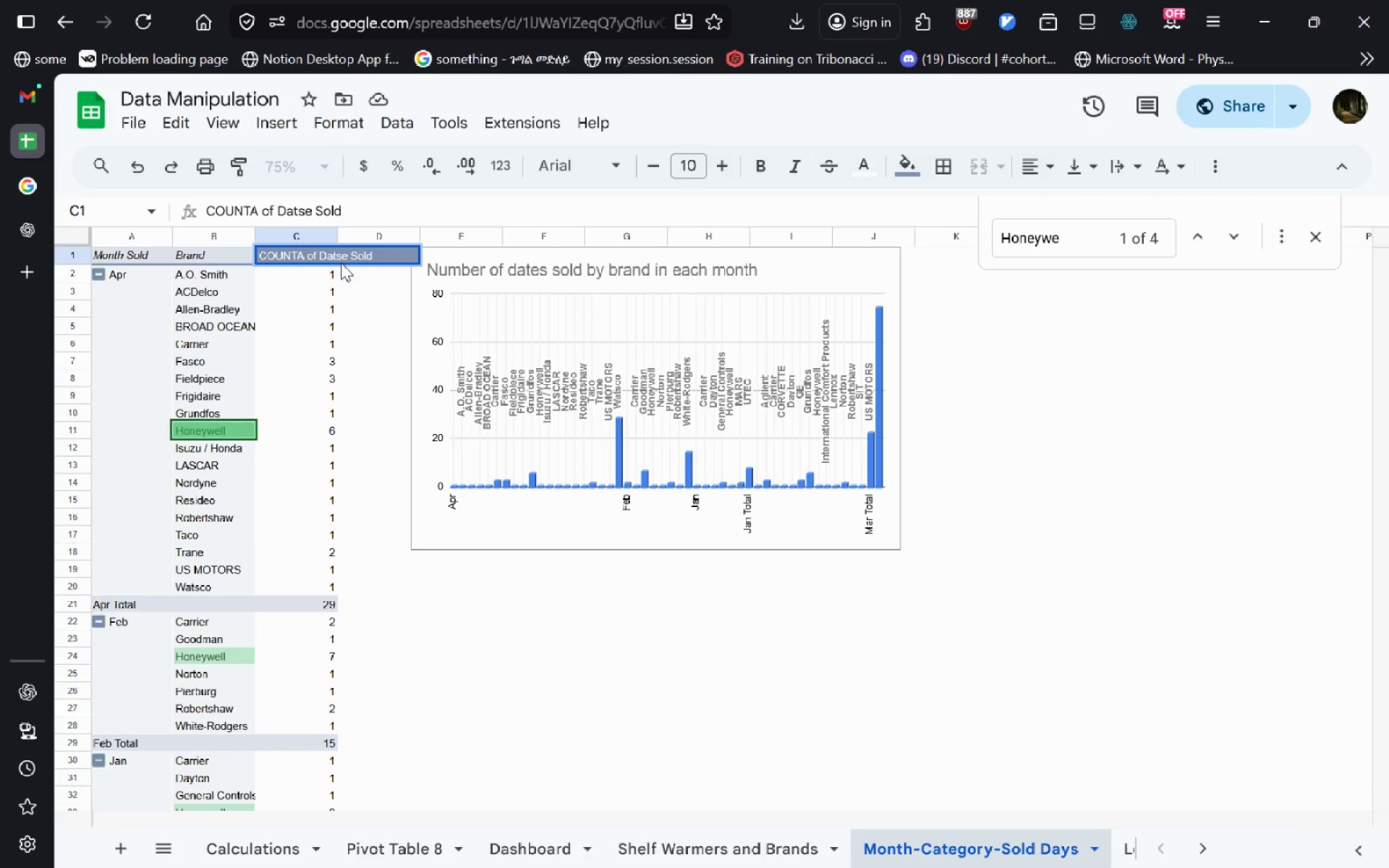 
key(Backspace)
 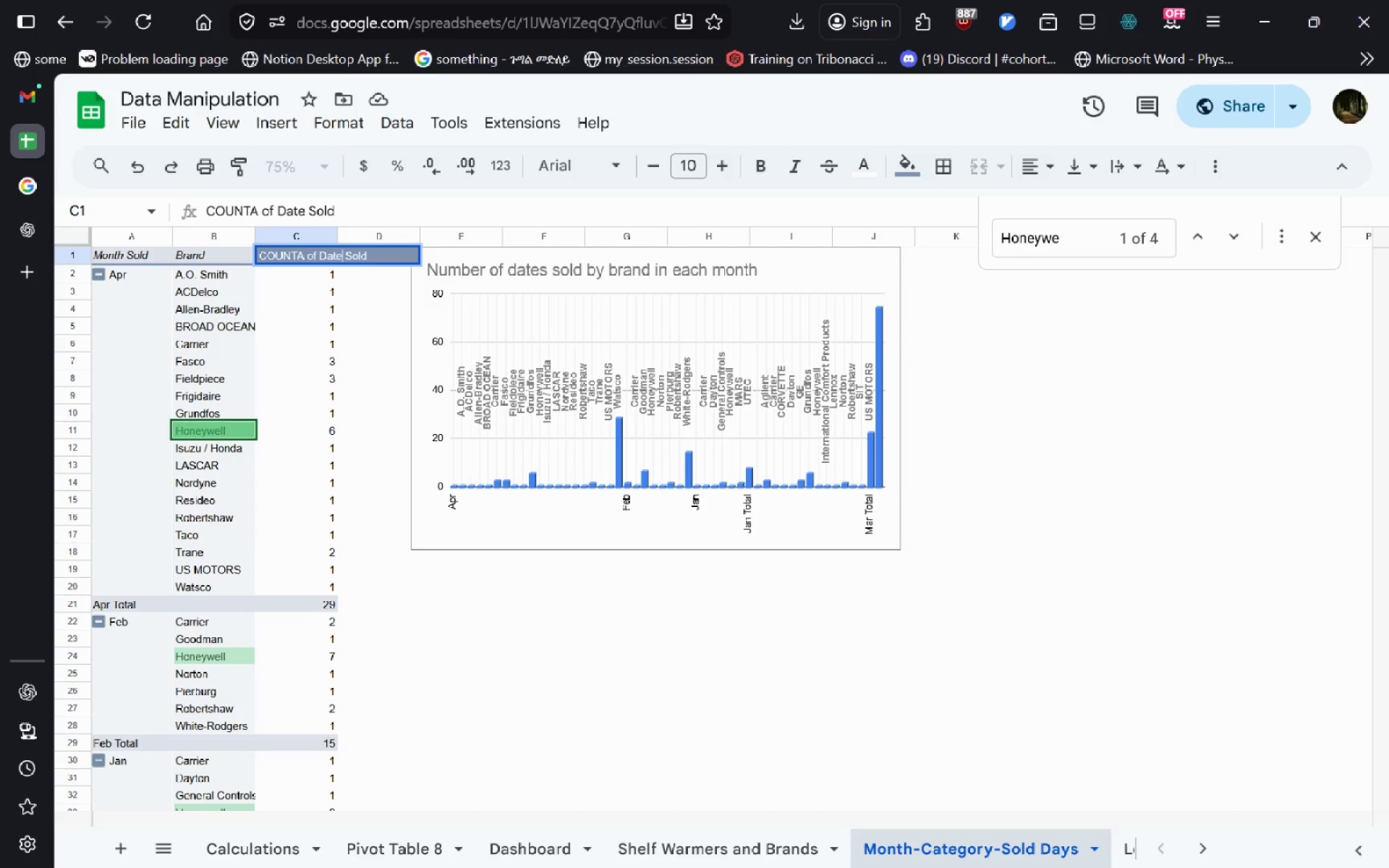 
key(ArrowRight)
 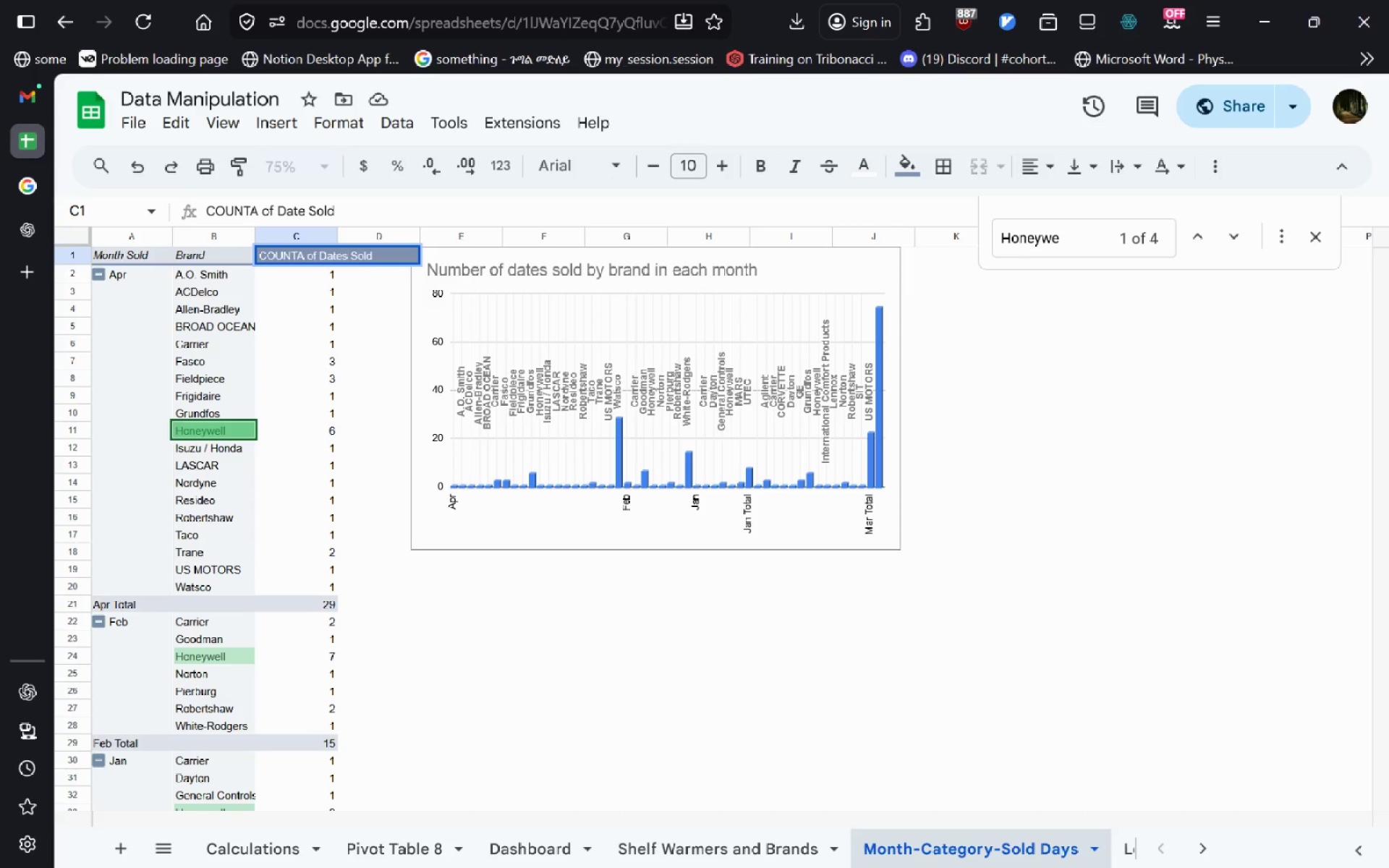 
key(S)
 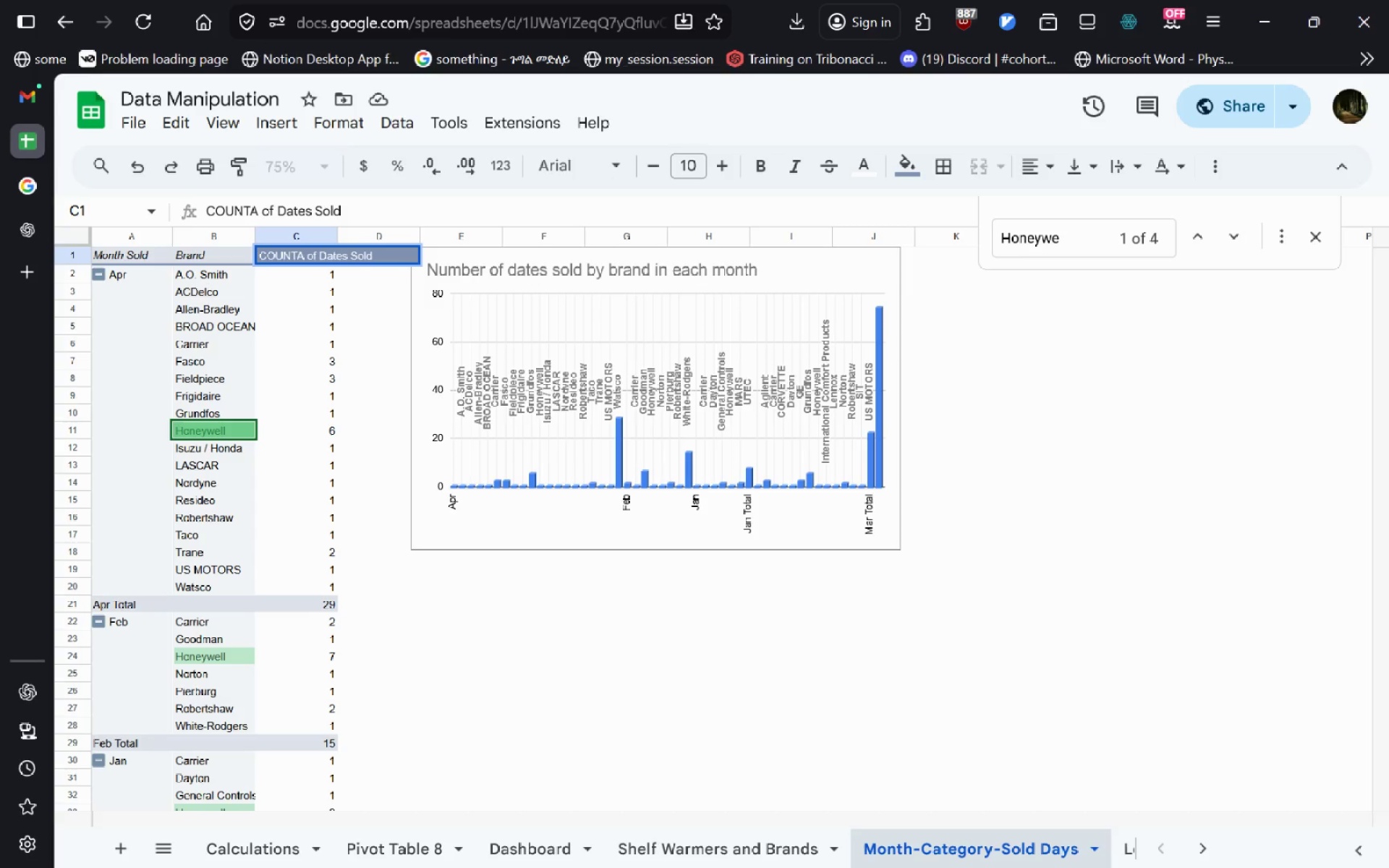 
key(Enter)
 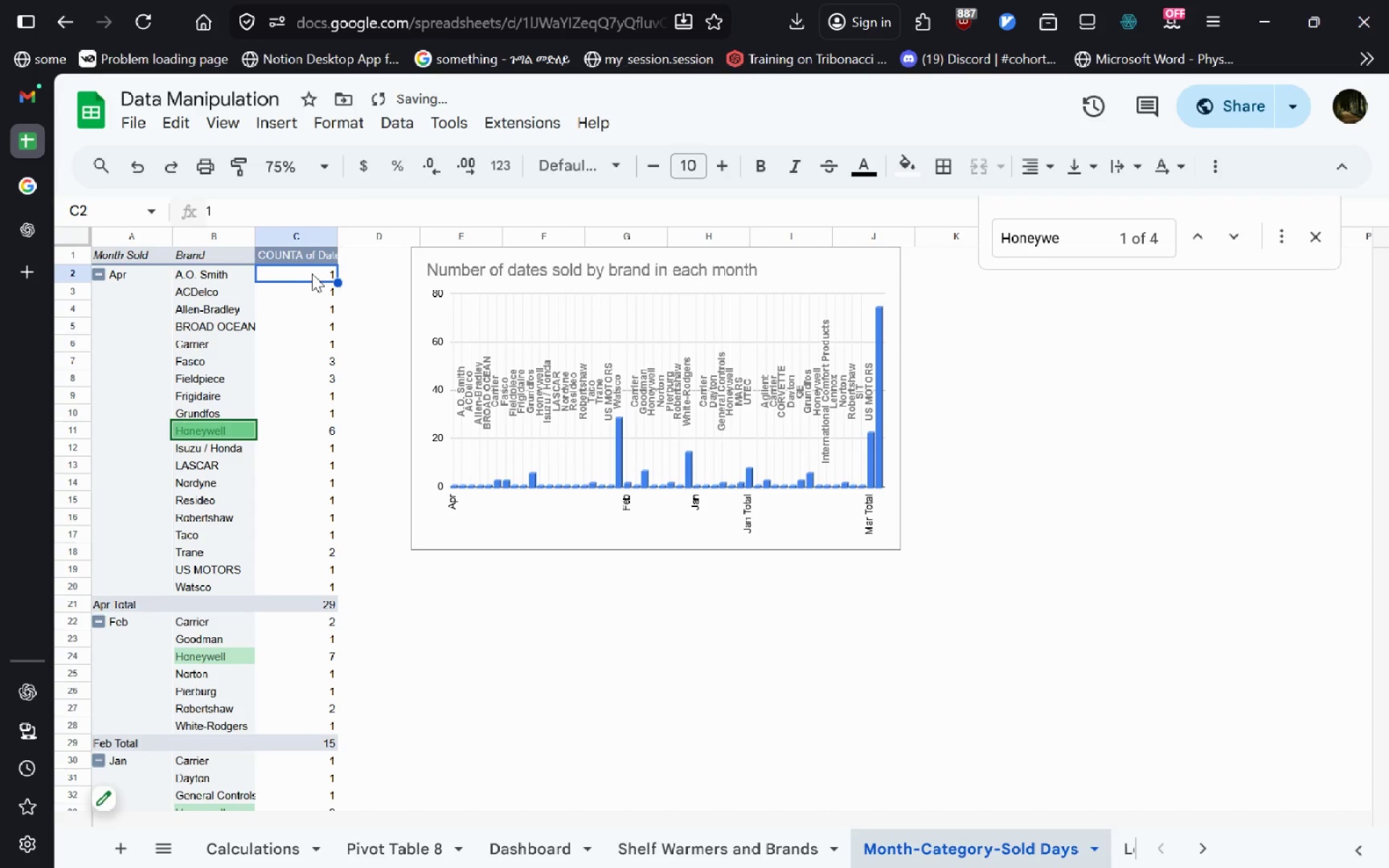 
left_click([285, 273])
 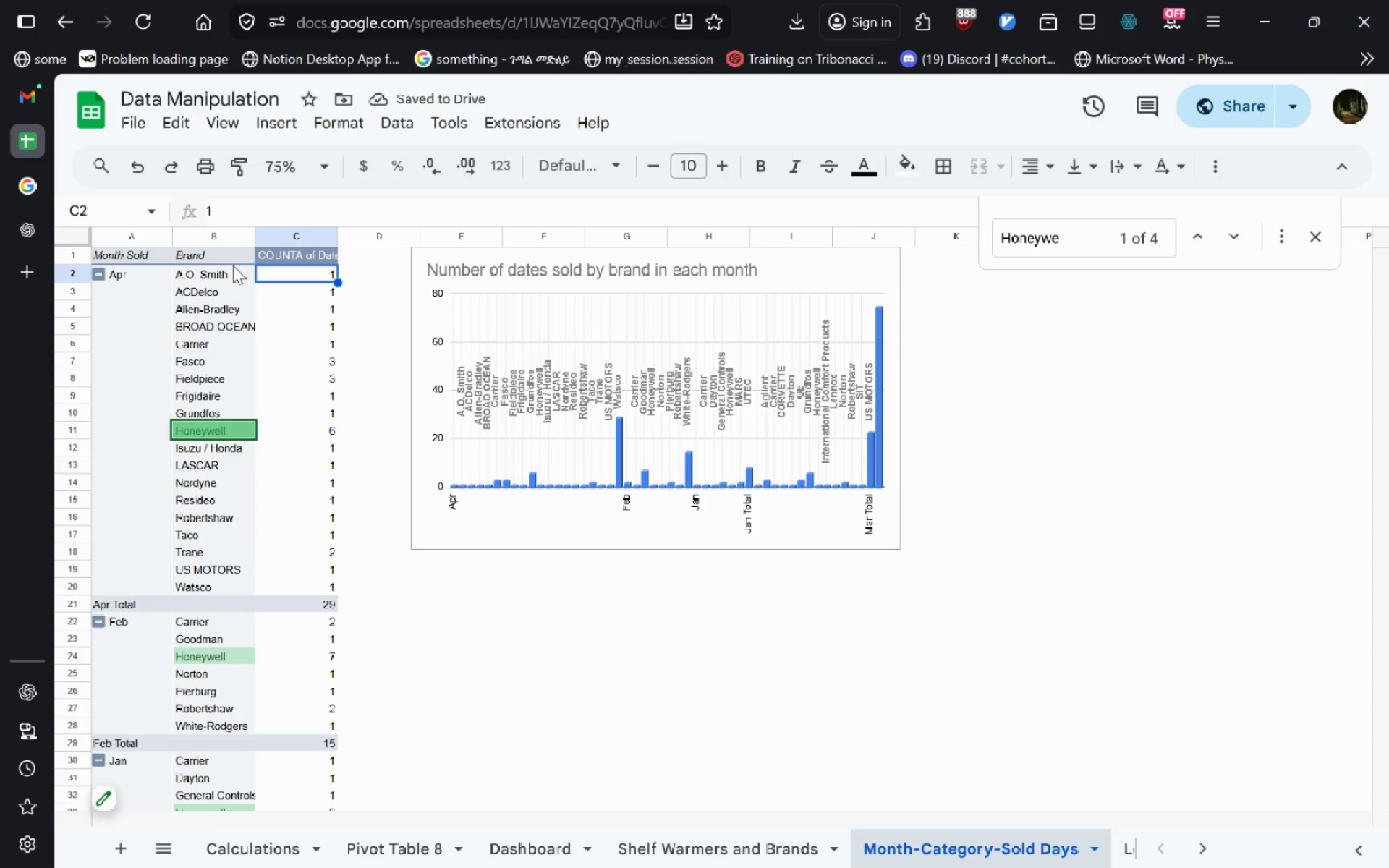 
double_click([286, 255])
 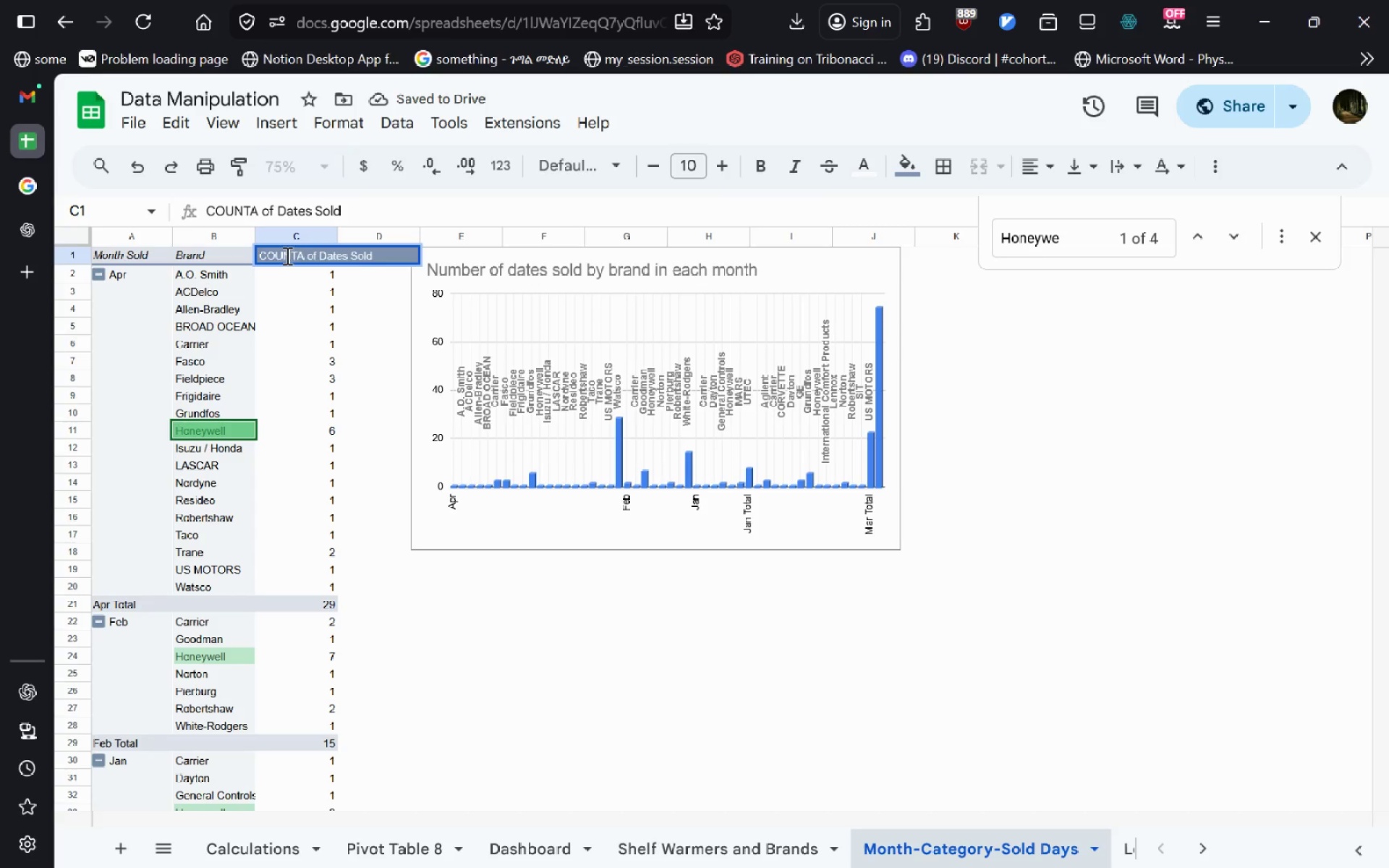 
left_click([313, 302])
 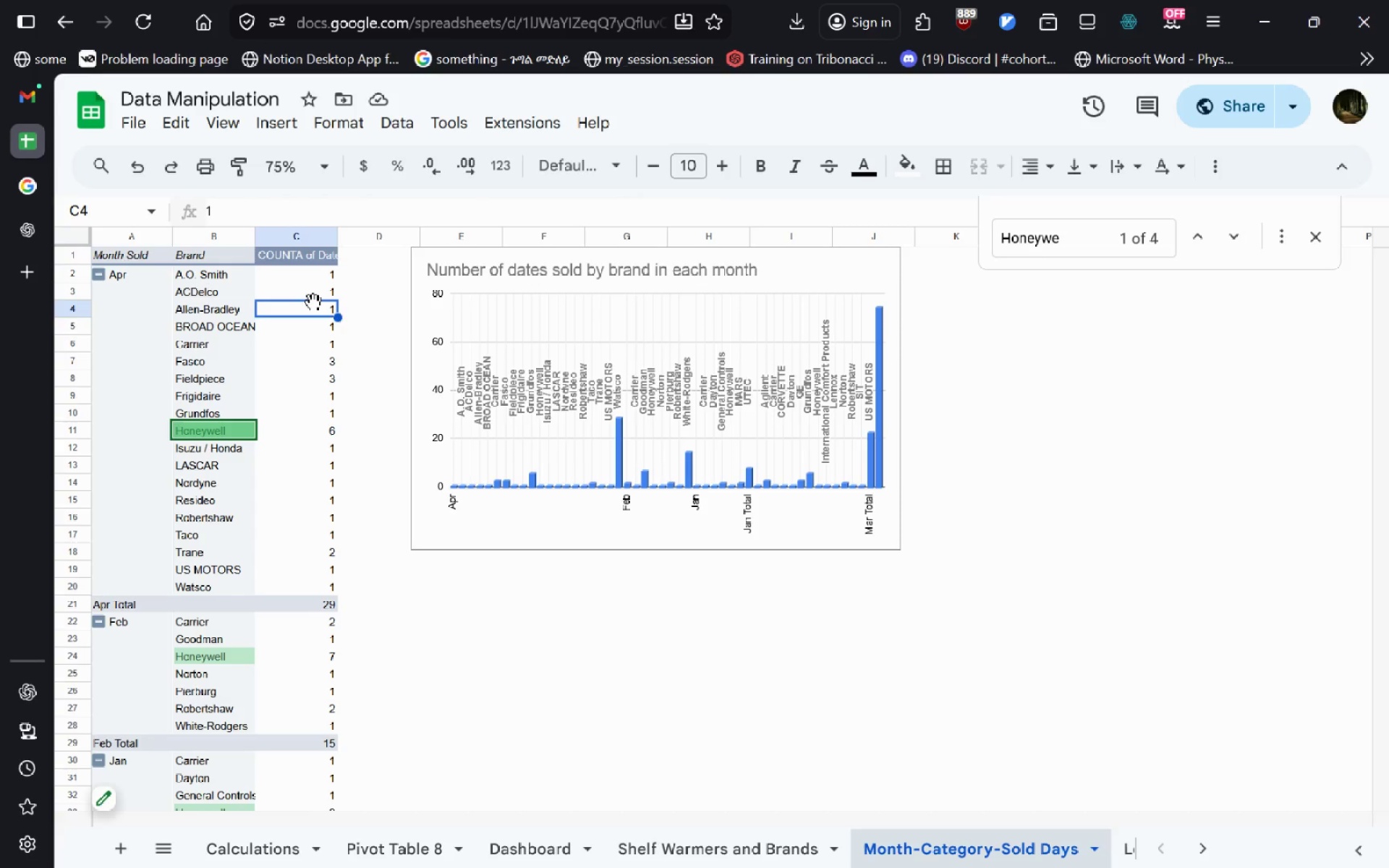 
left_click([1316, 234])
 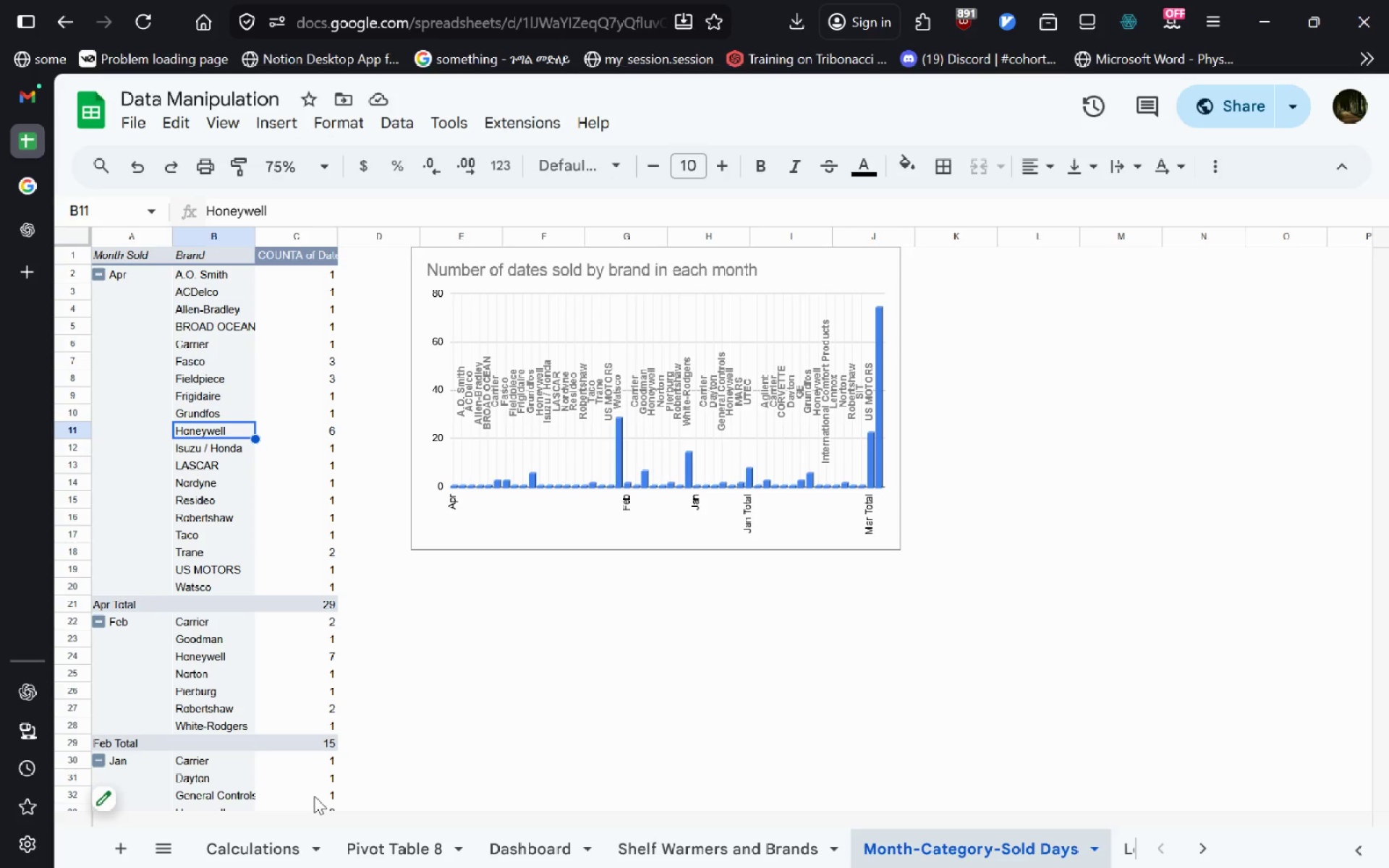 
left_click([260, 833])
 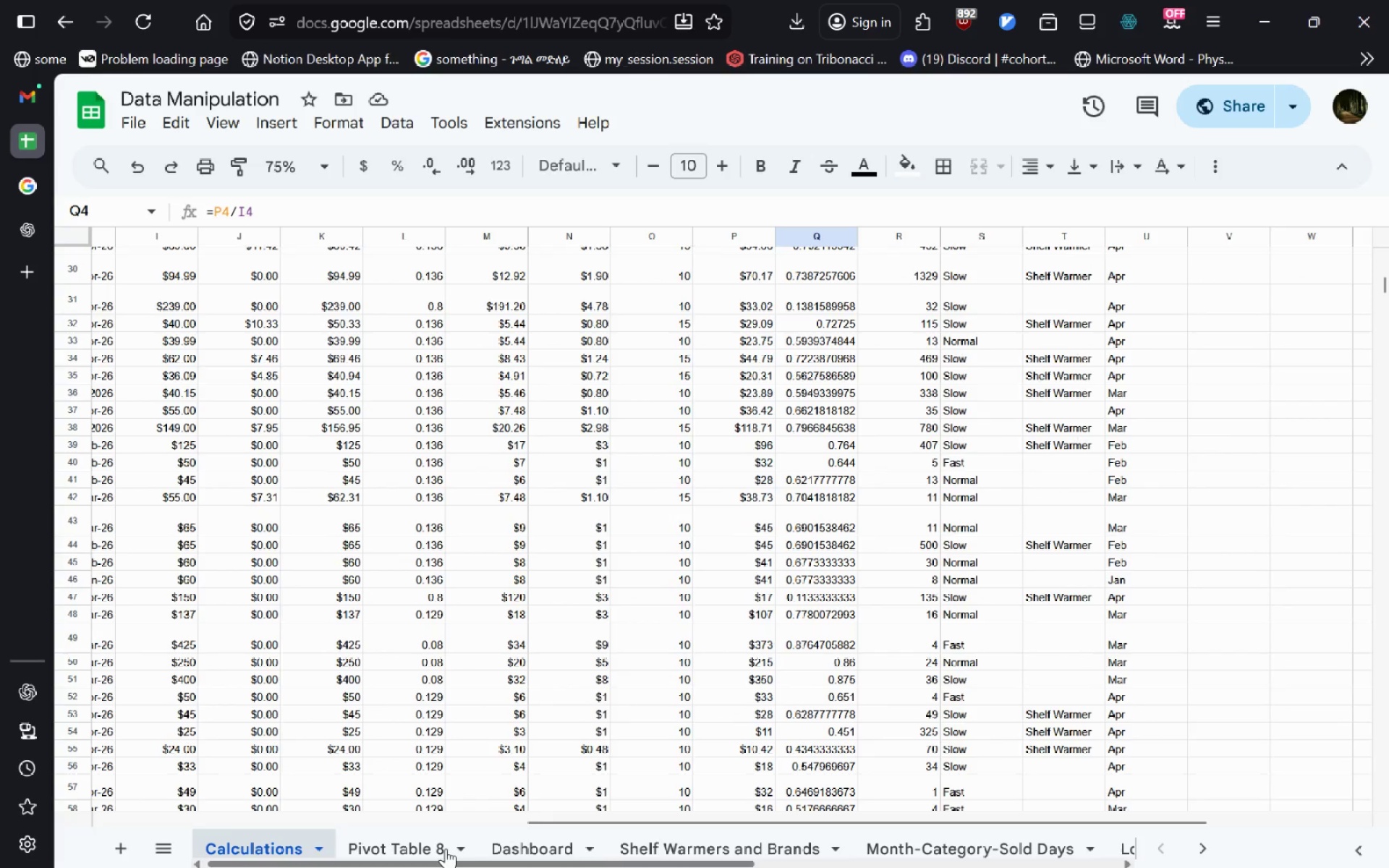 
left_click([523, 846])
 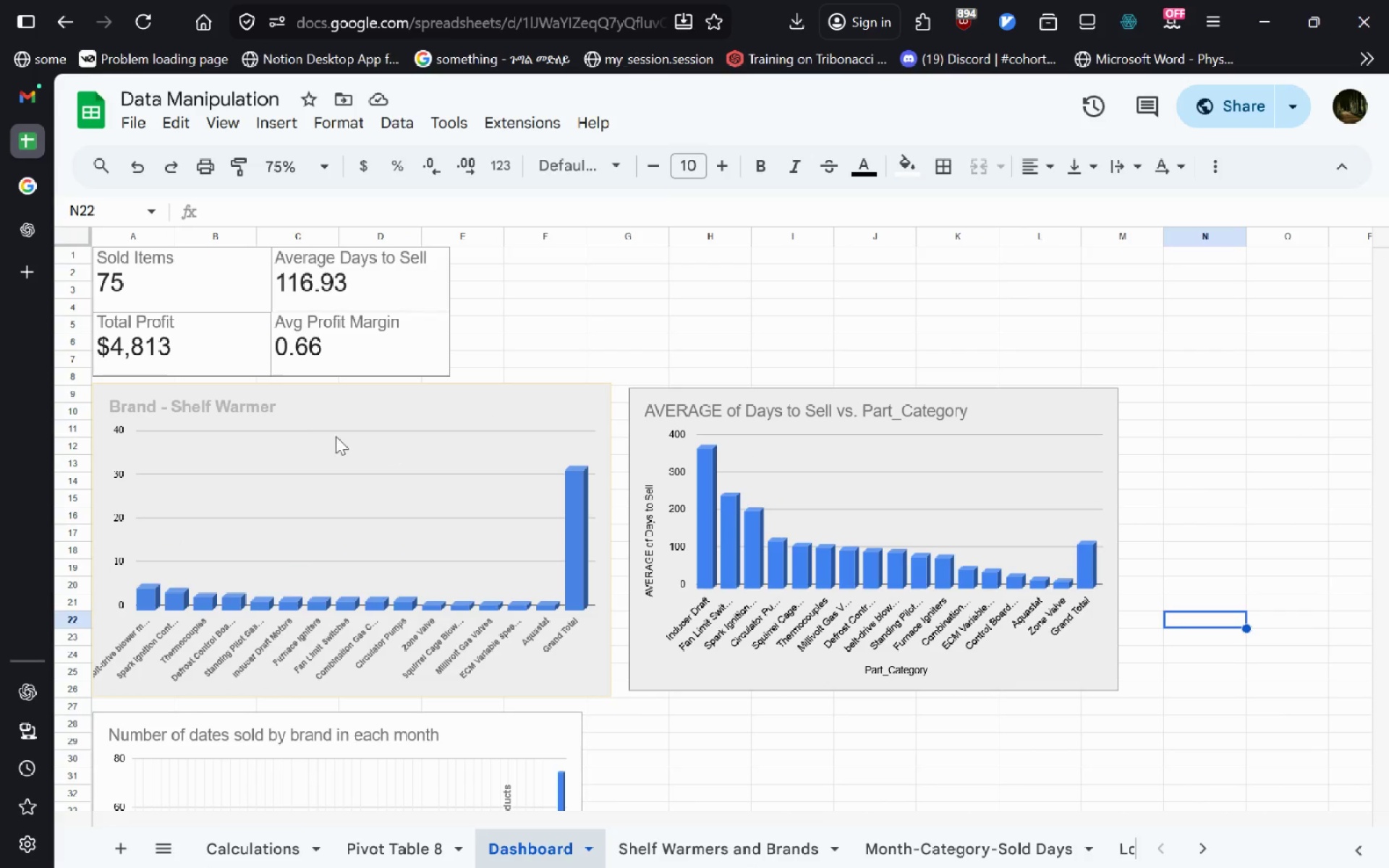 
wait(7.03)
 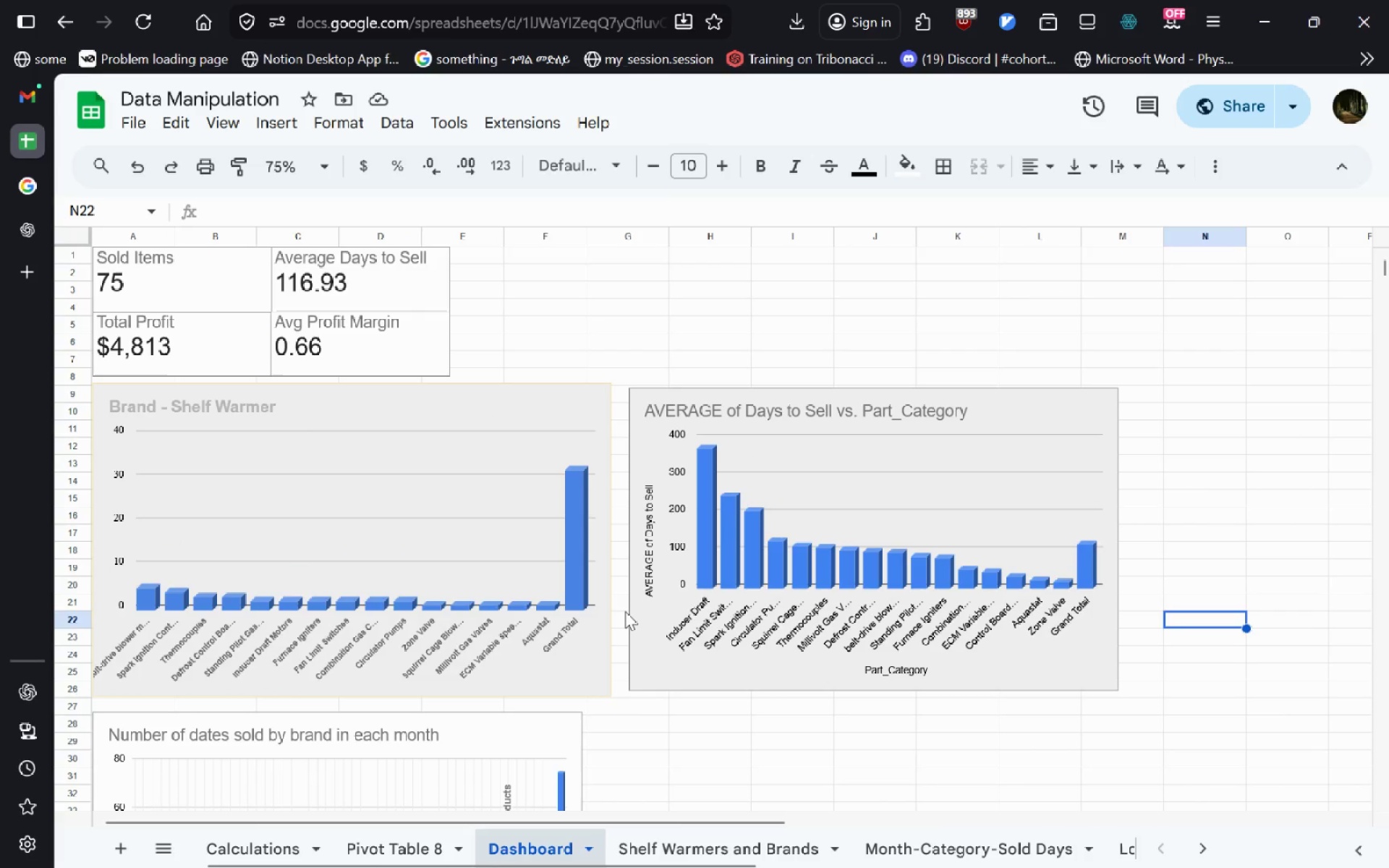 
double_click([182, 407])
 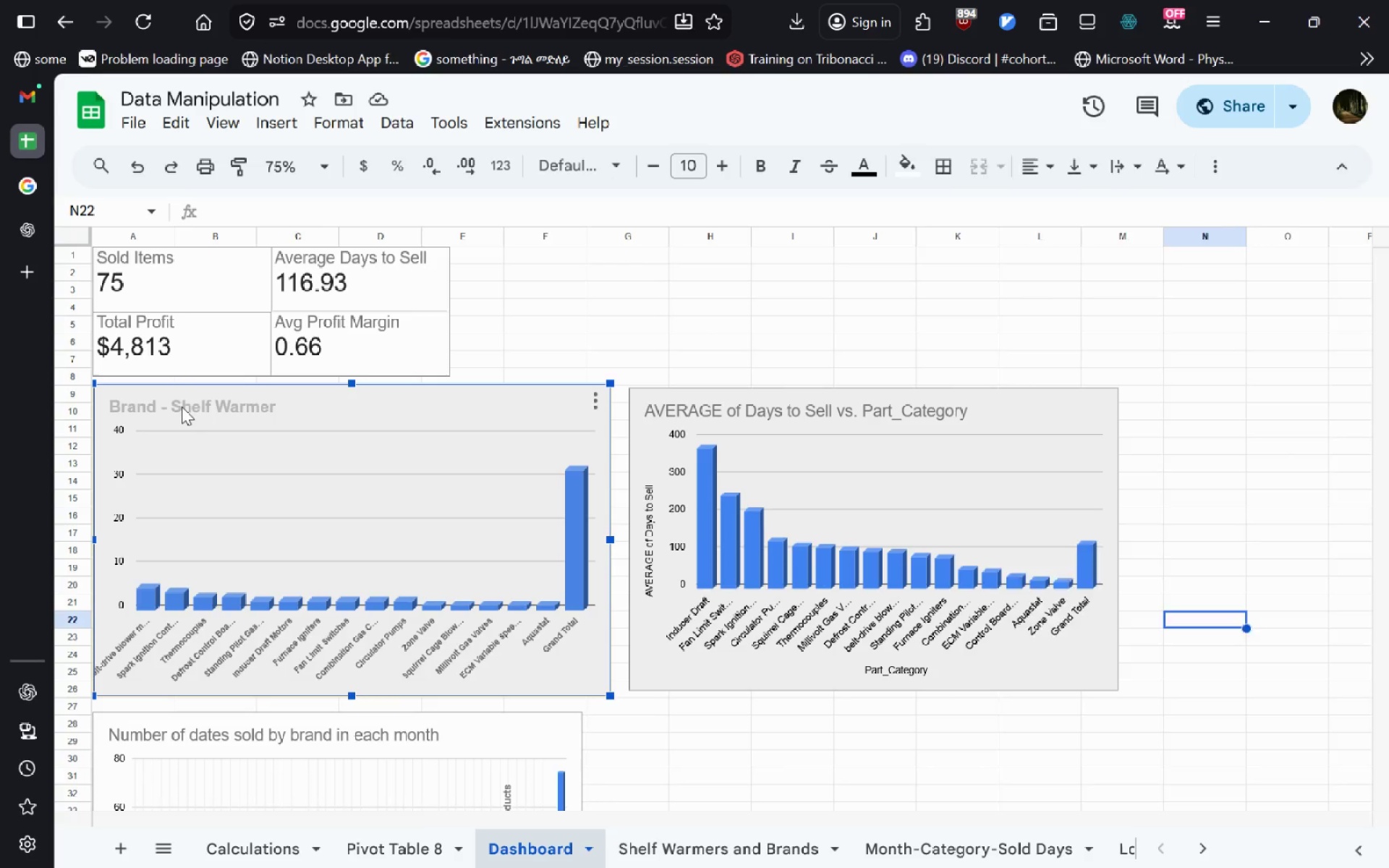 
triple_click([182, 407])